 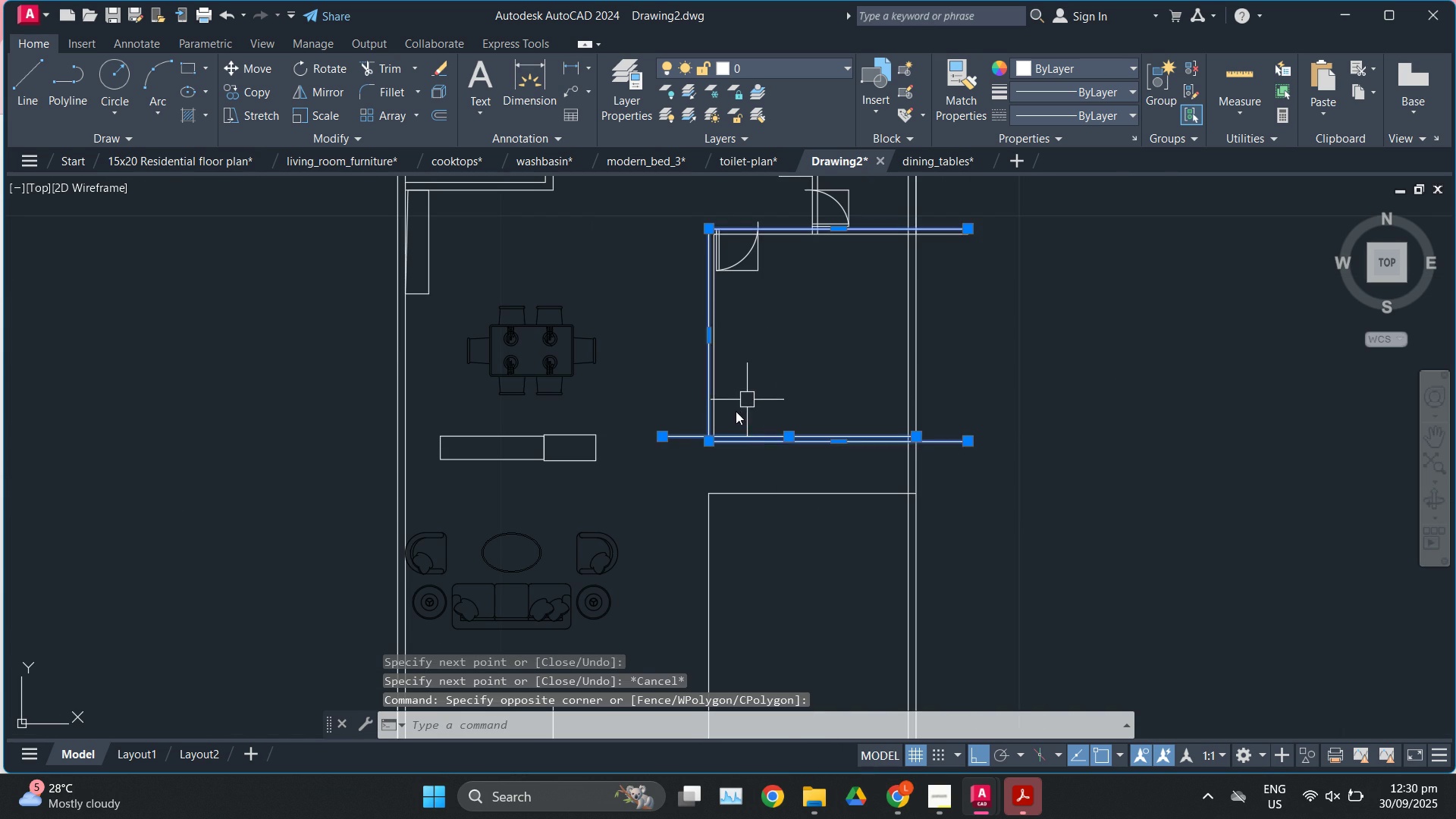 
scroll: coordinate [736, 411], scroll_direction: up, amount: 1.0
 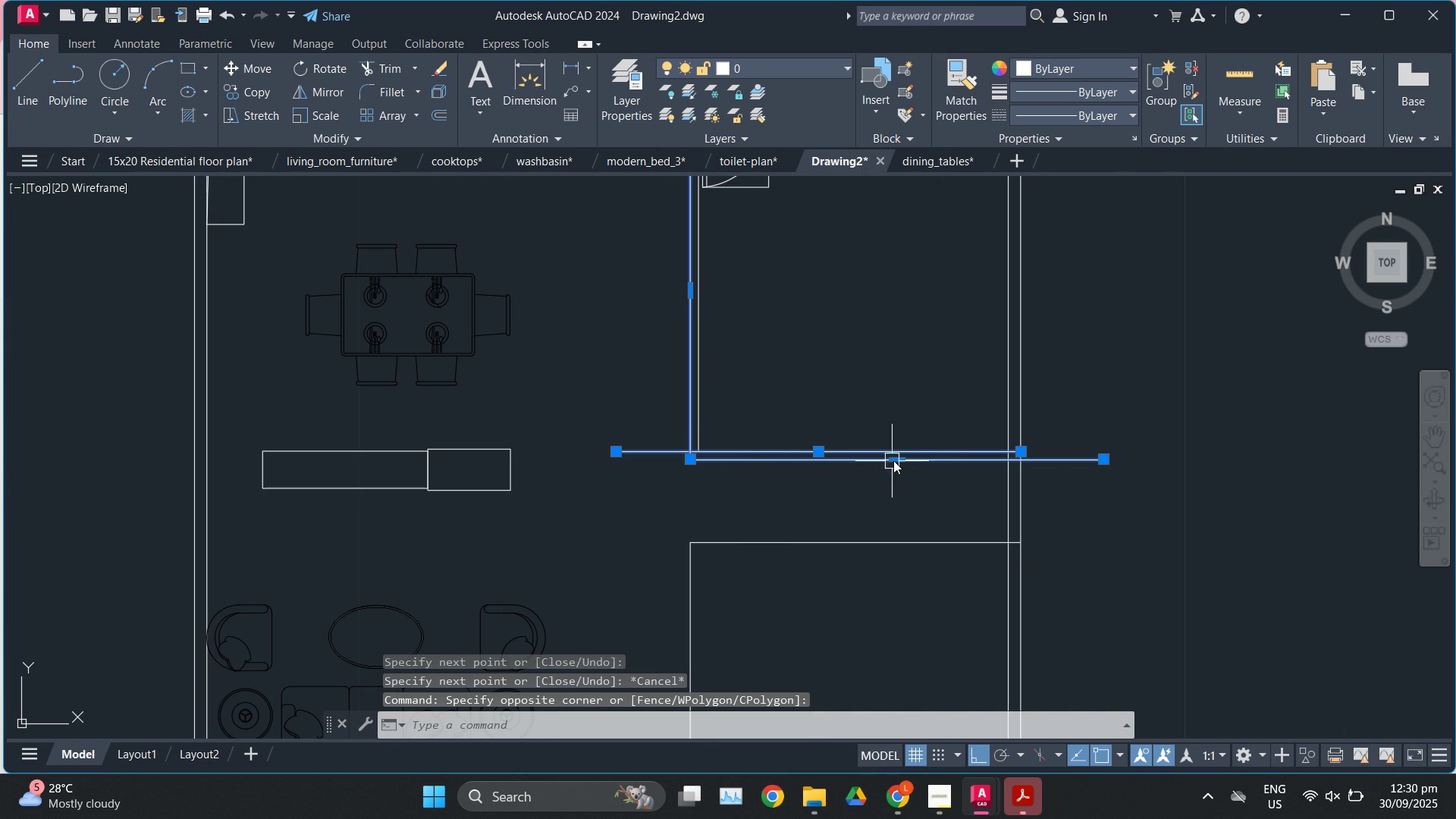 
left_click([896, 460])
 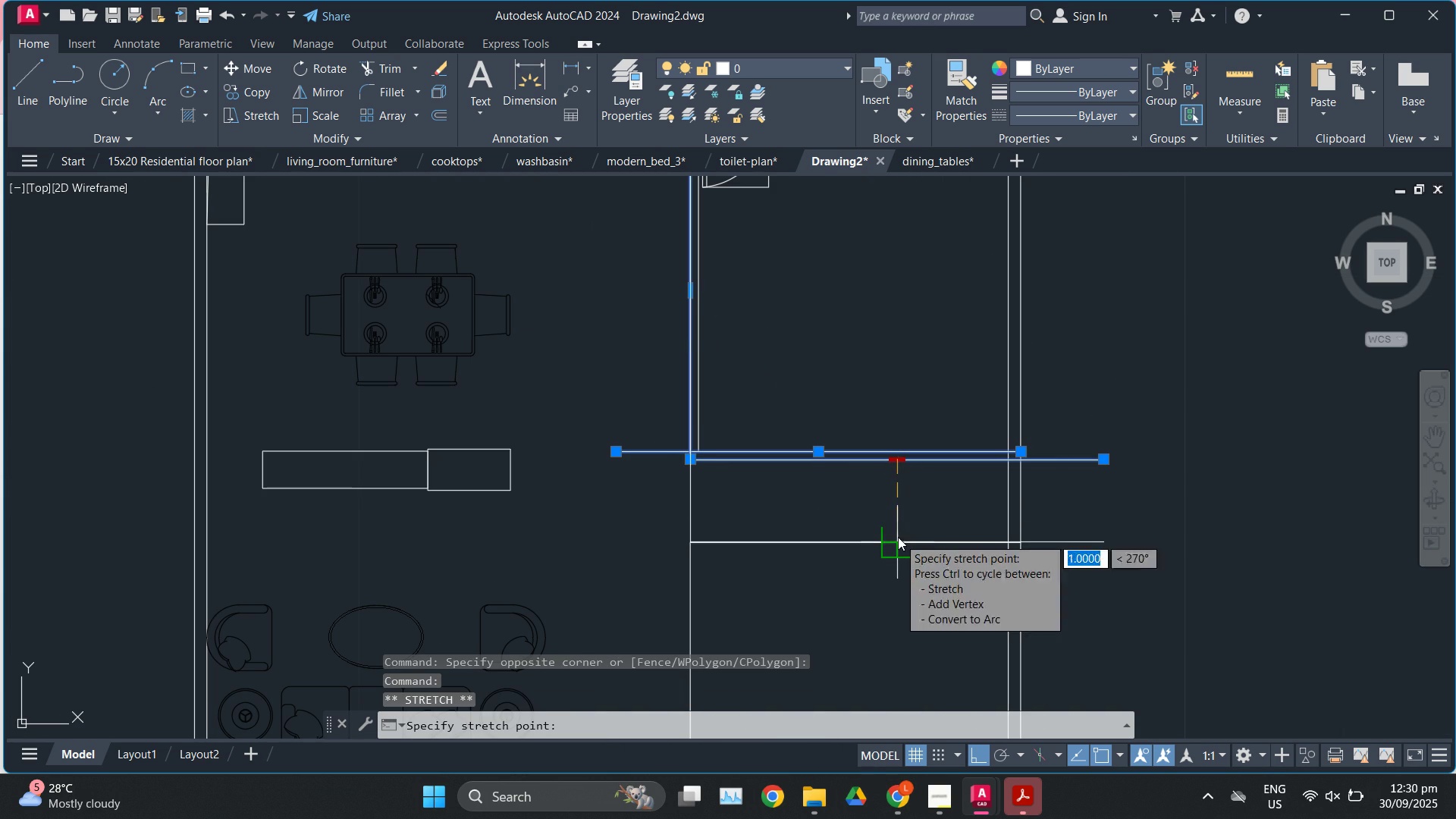 
left_click([898, 537])
 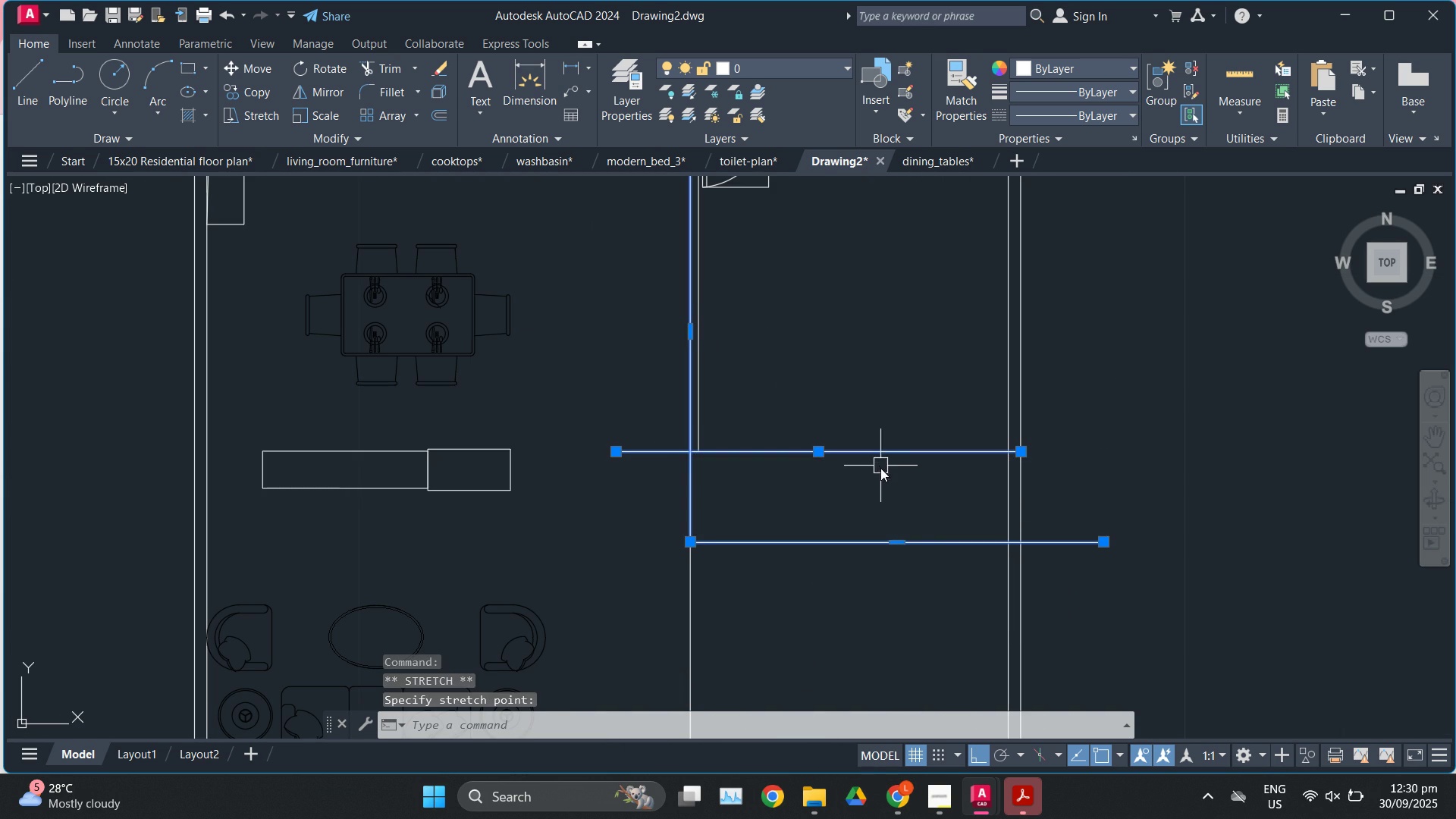 
key(Escape)
 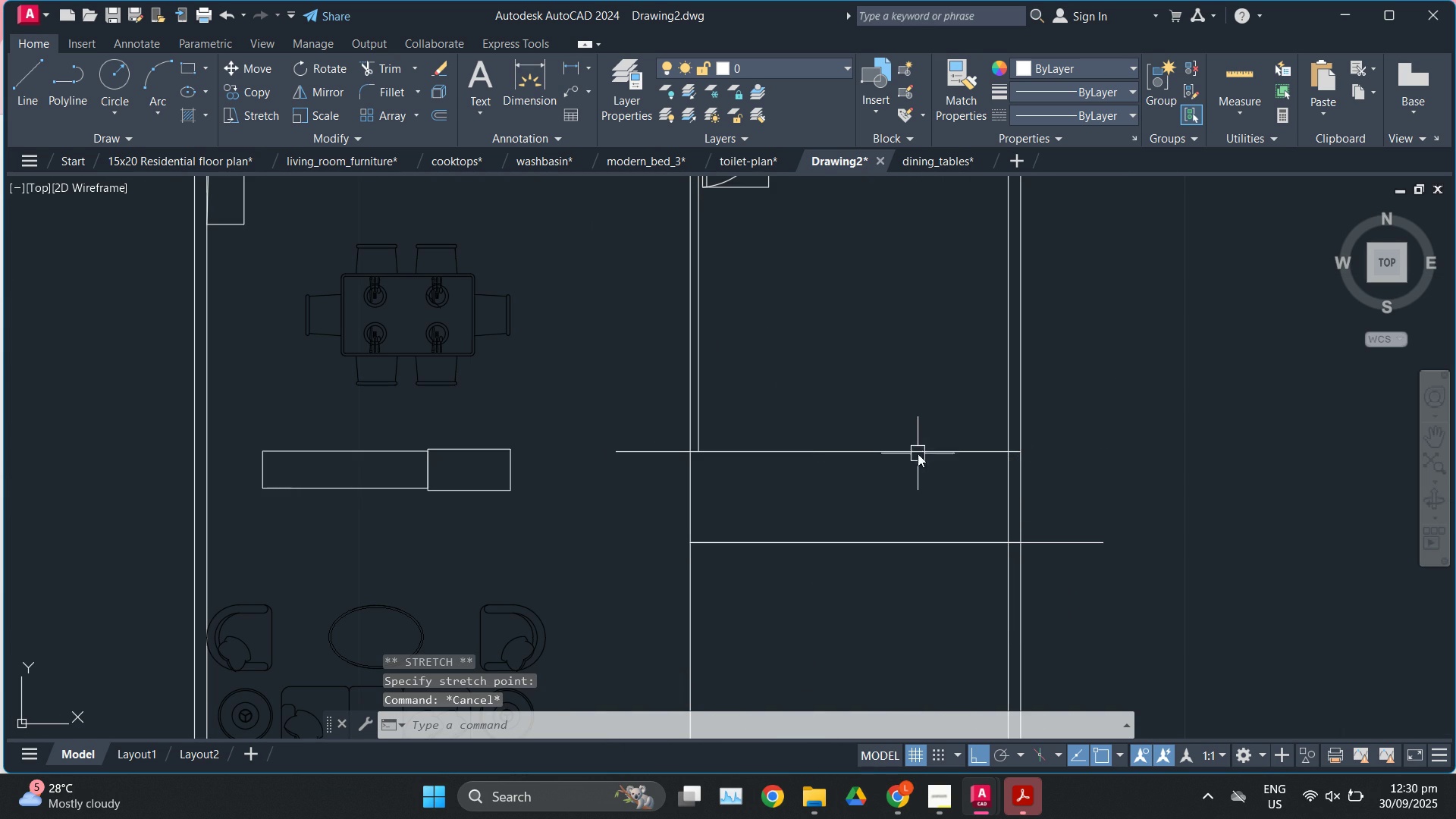 
left_click([918, 453])
 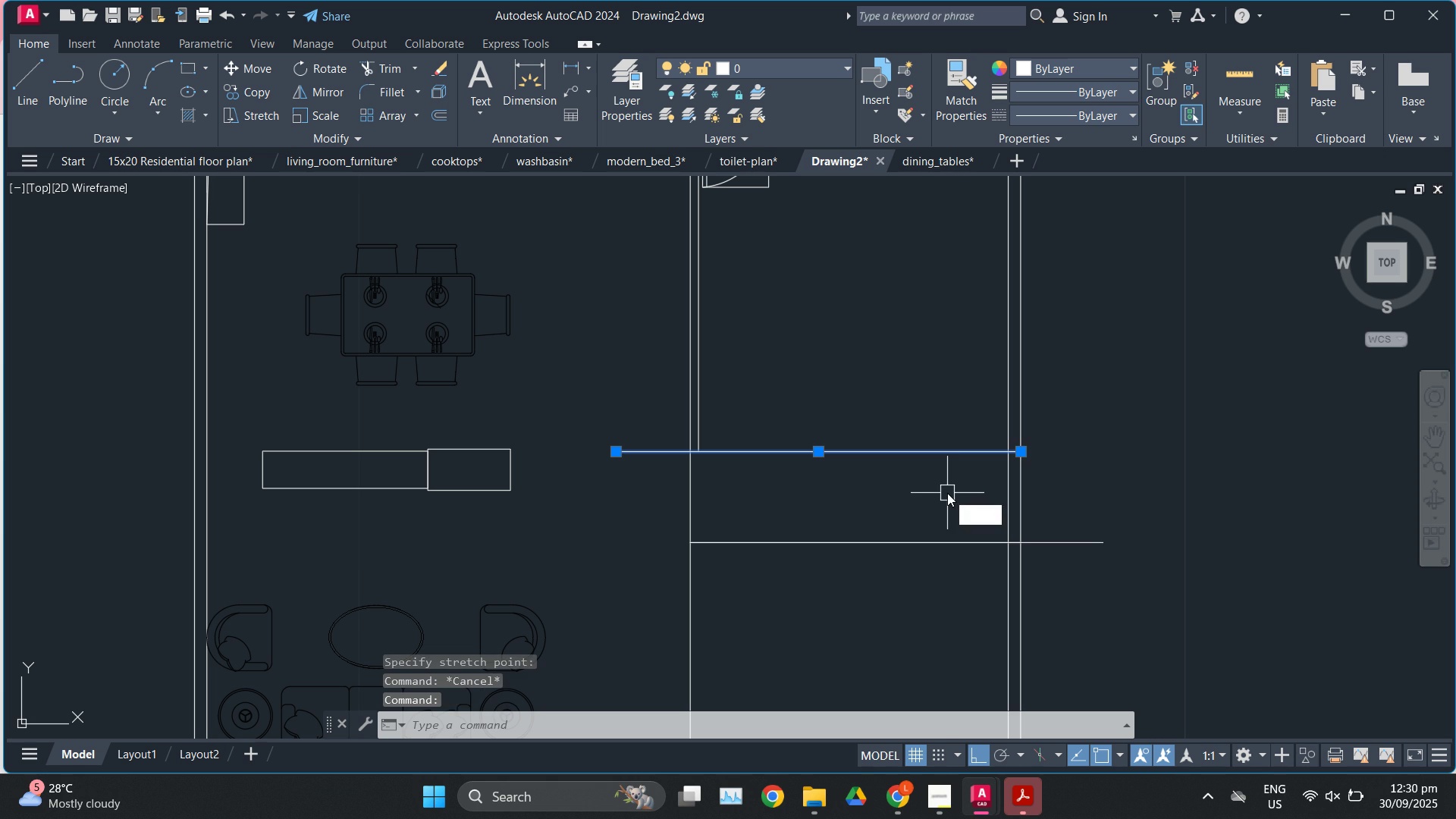 
key(E)
 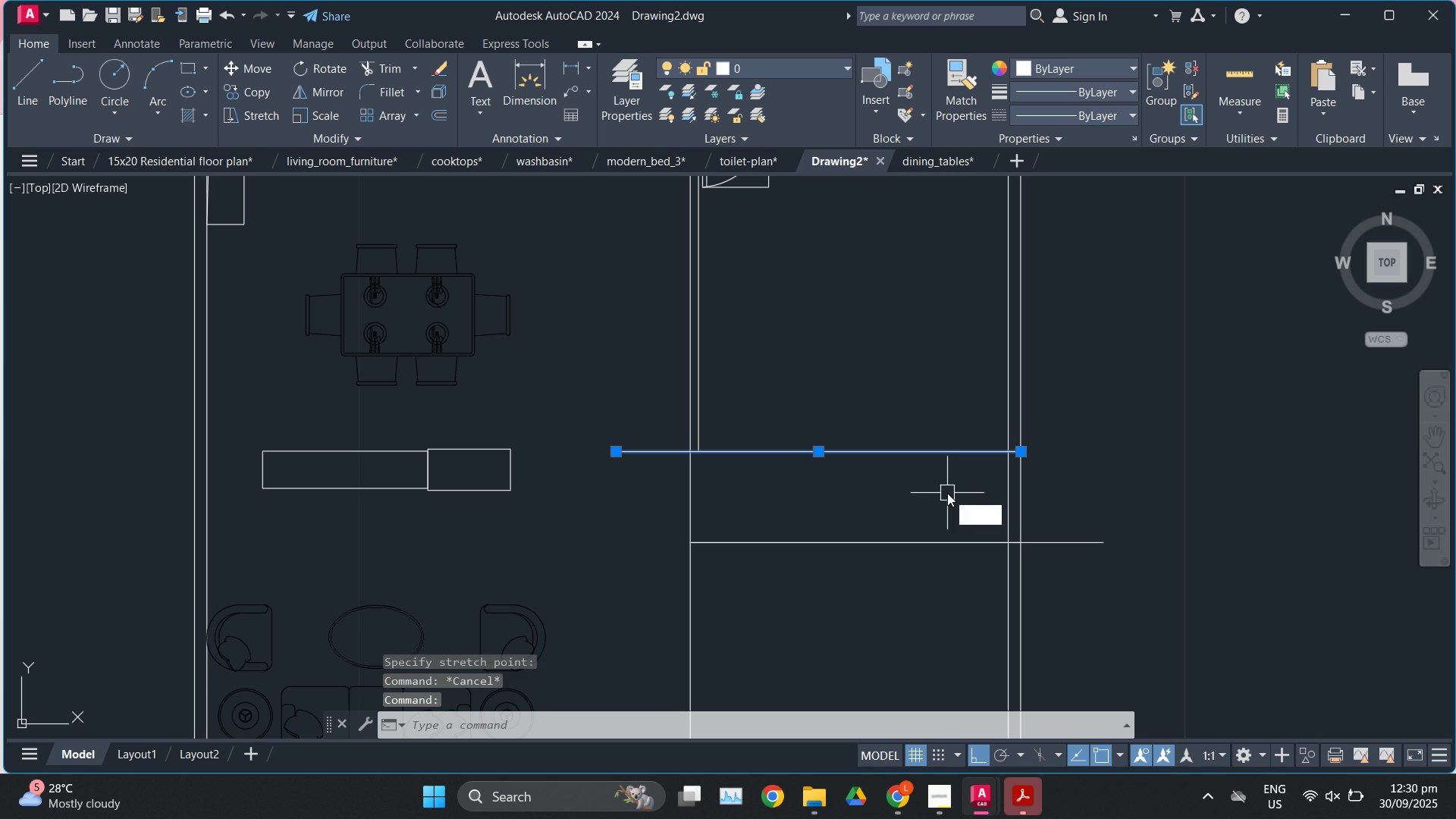 
key(Enter)
 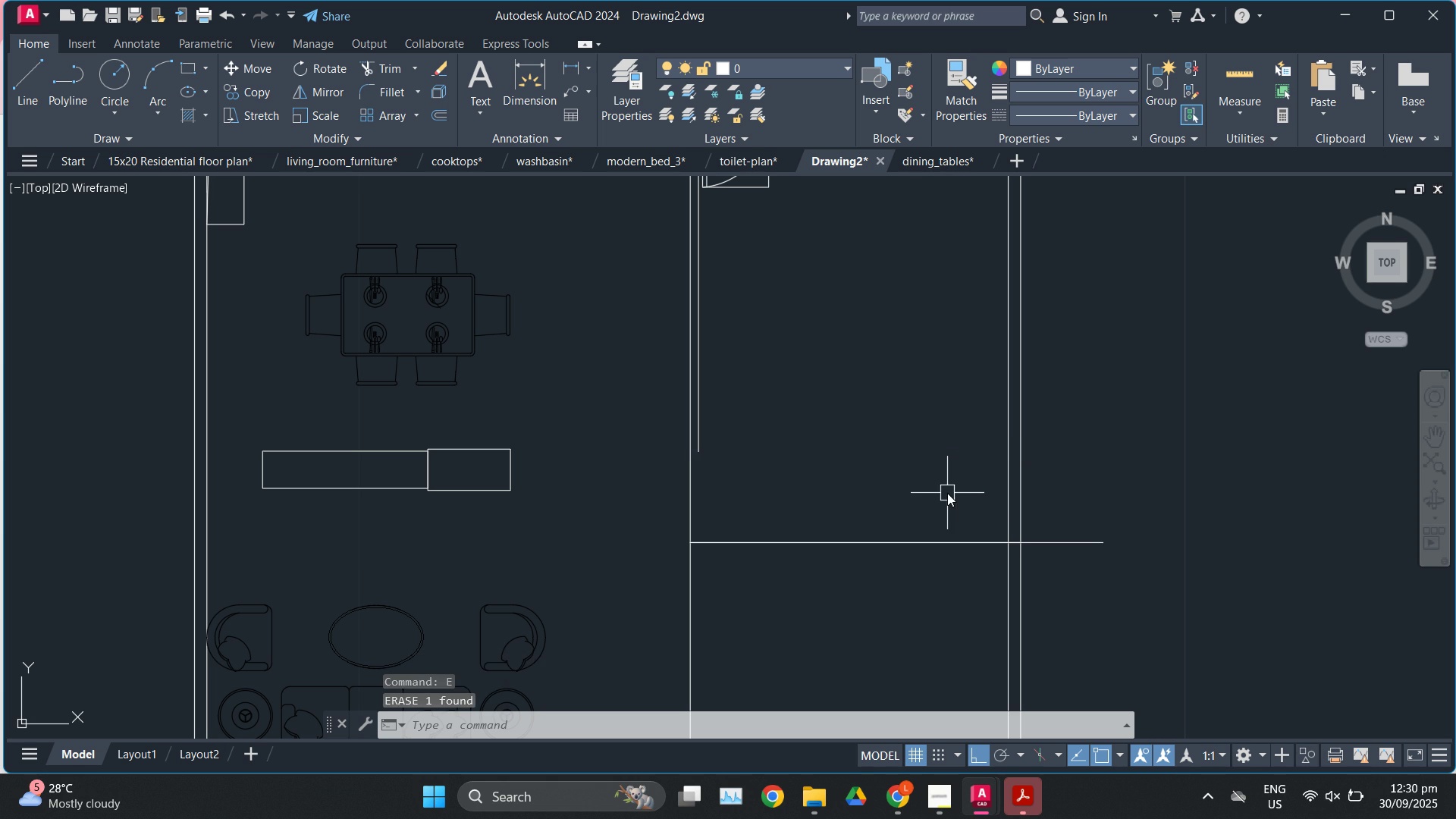 
scroll: coordinate [845, 464], scroll_direction: down, amount: 2.0
 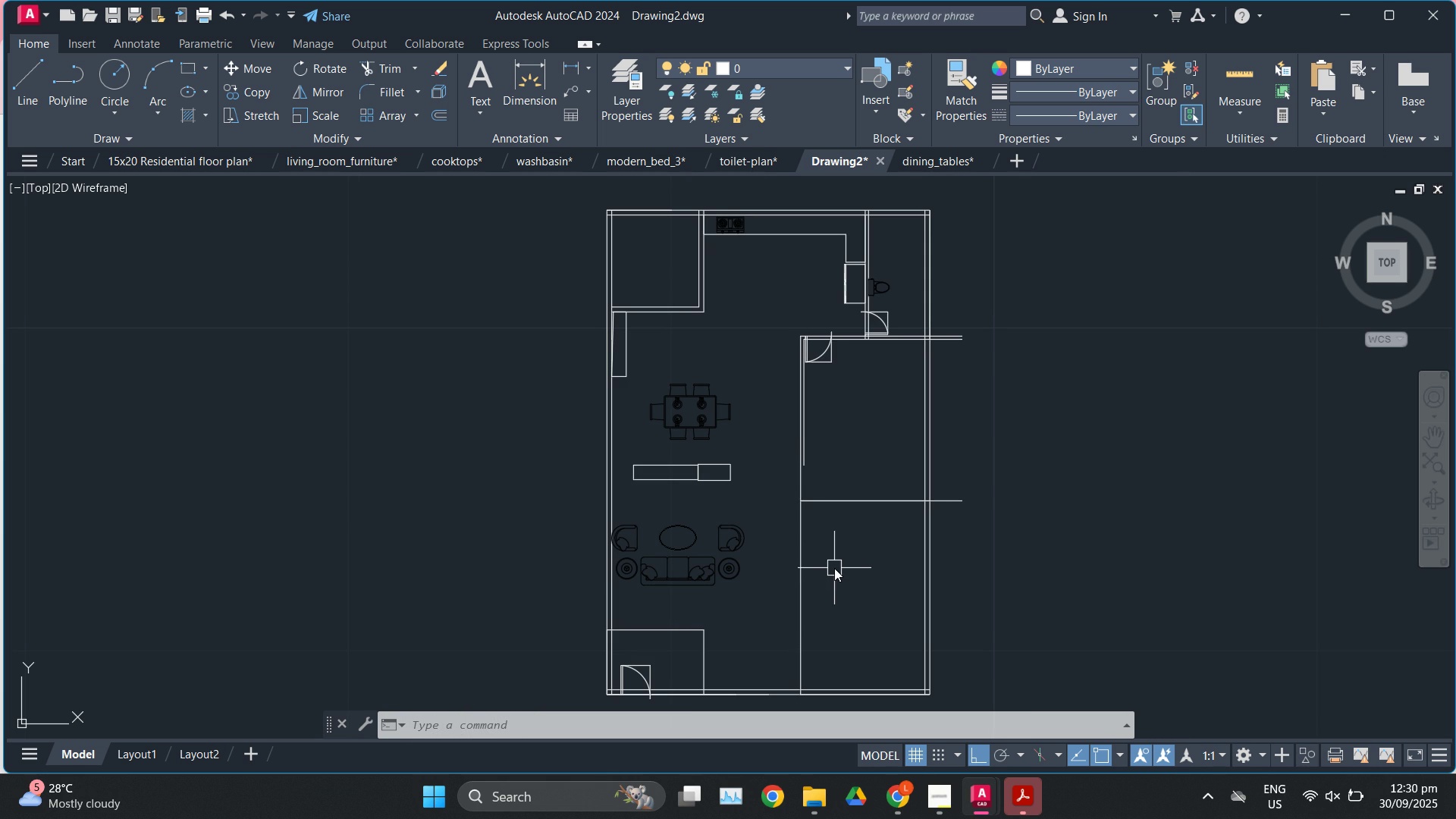 
wait(11.87)
 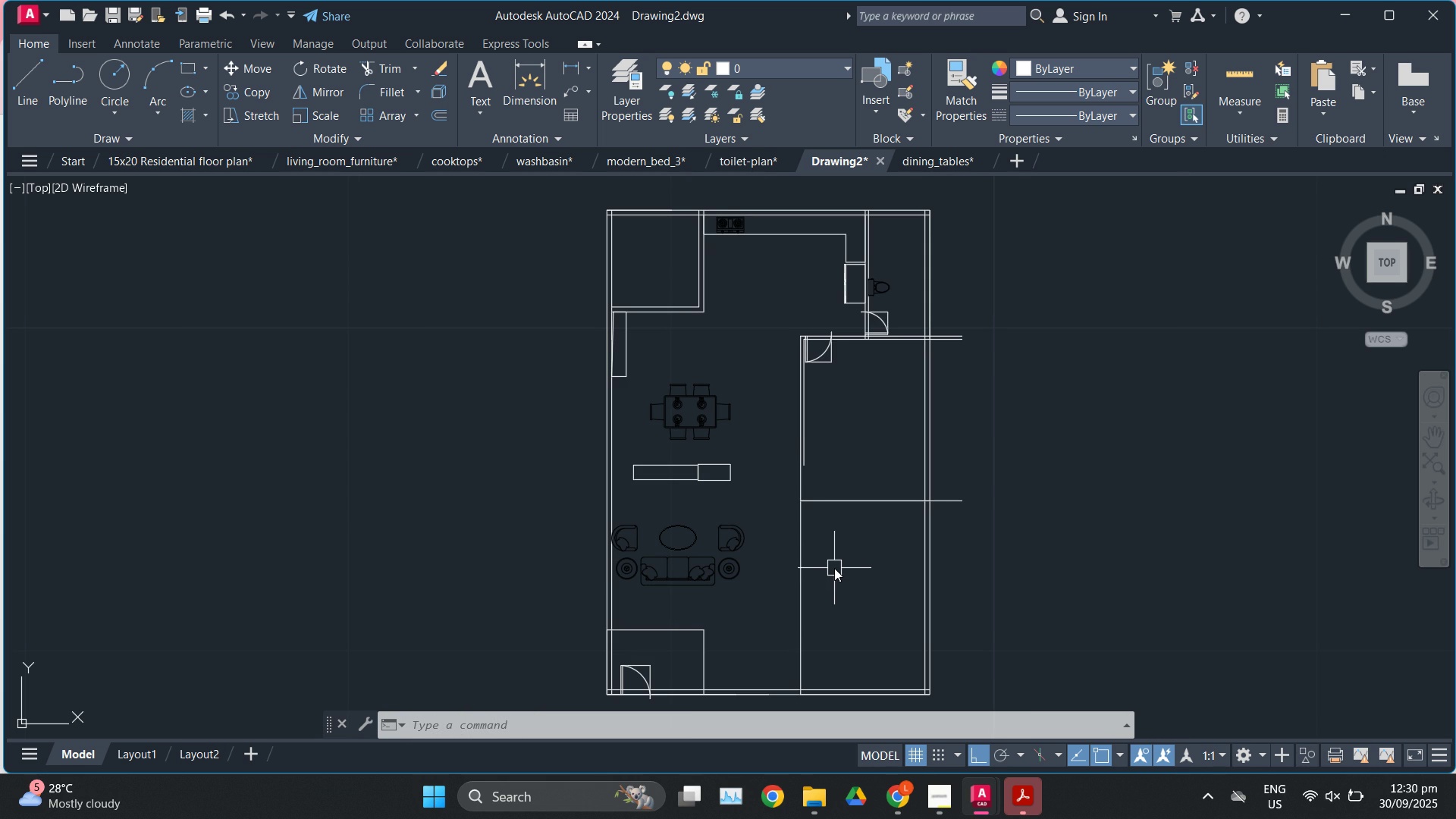 
scroll: coordinate [736, 483], scroll_direction: down, amount: 1.0
 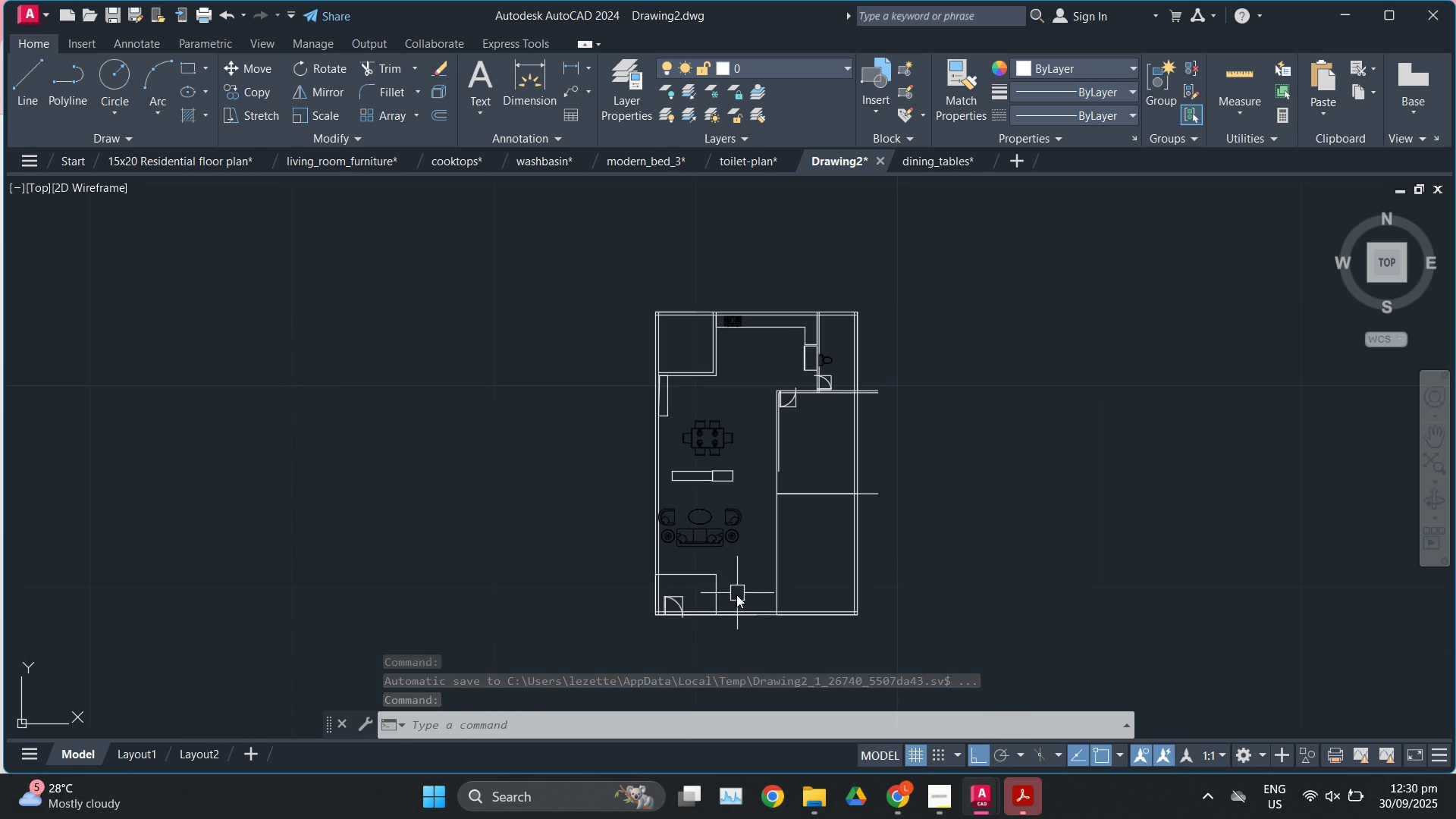 
scroll: coordinate [736, 595], scroll_direction: up, amount: 2.0
 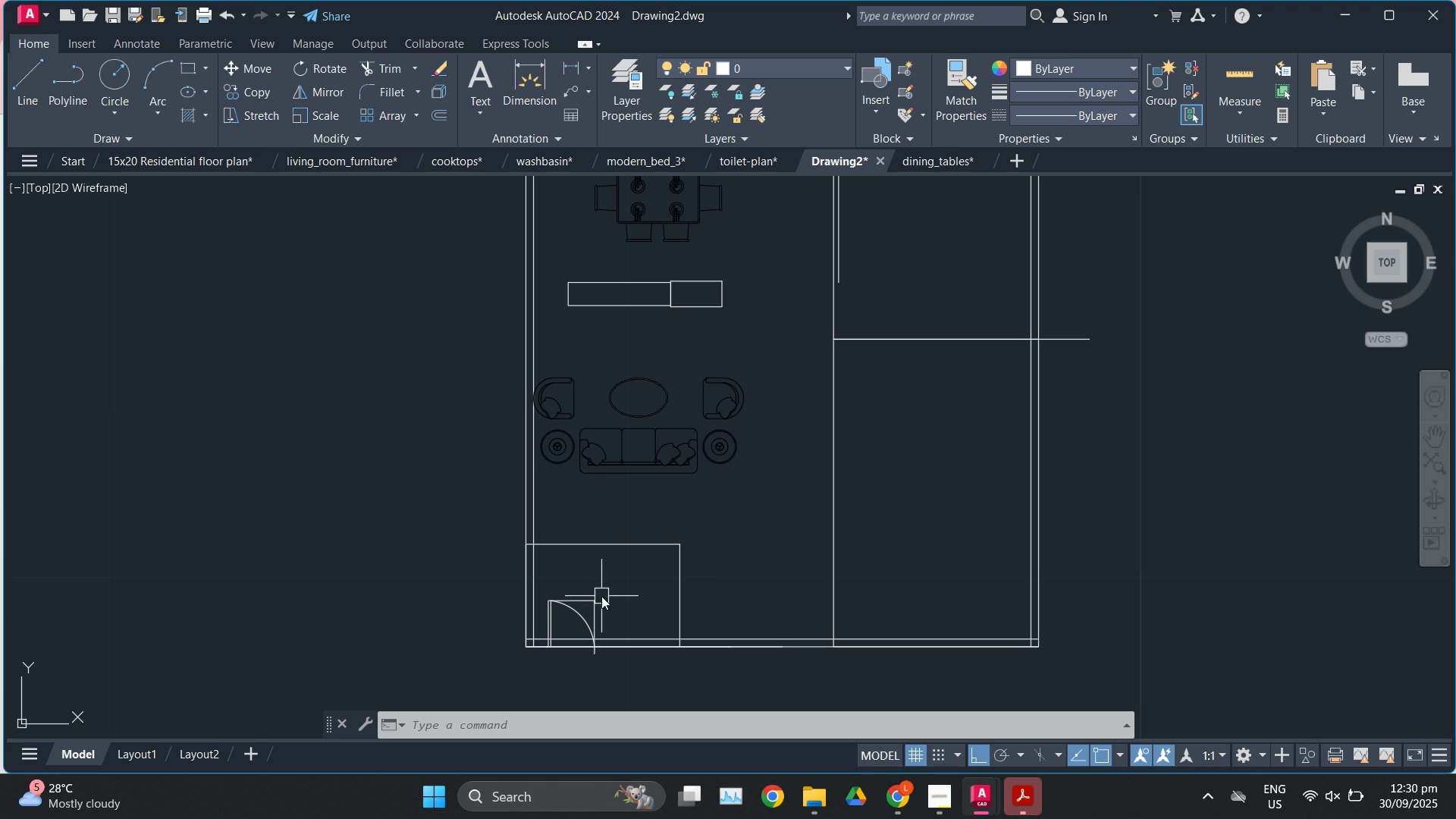 
wait(5.67)
 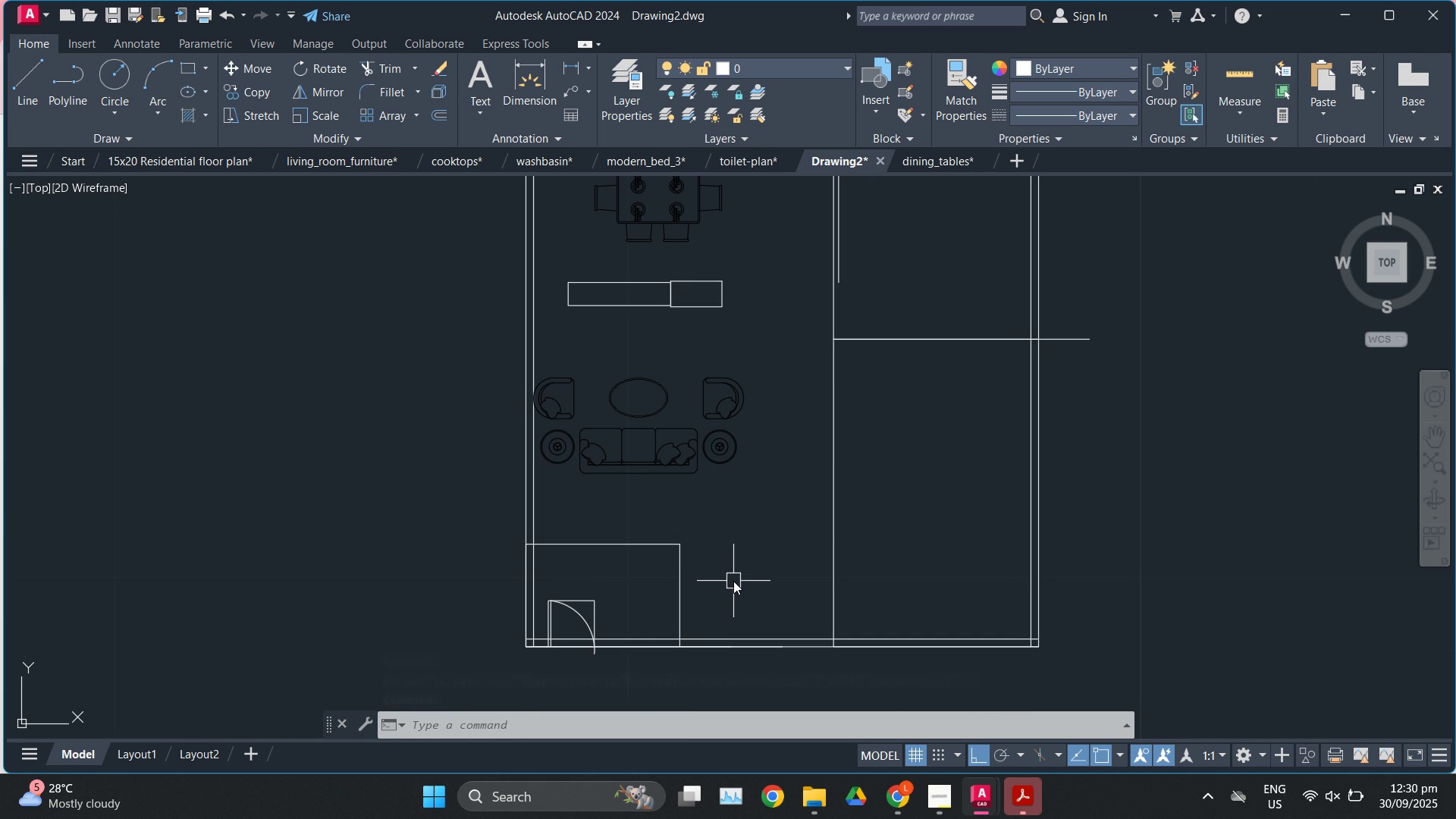 
left_click([610, 544])
 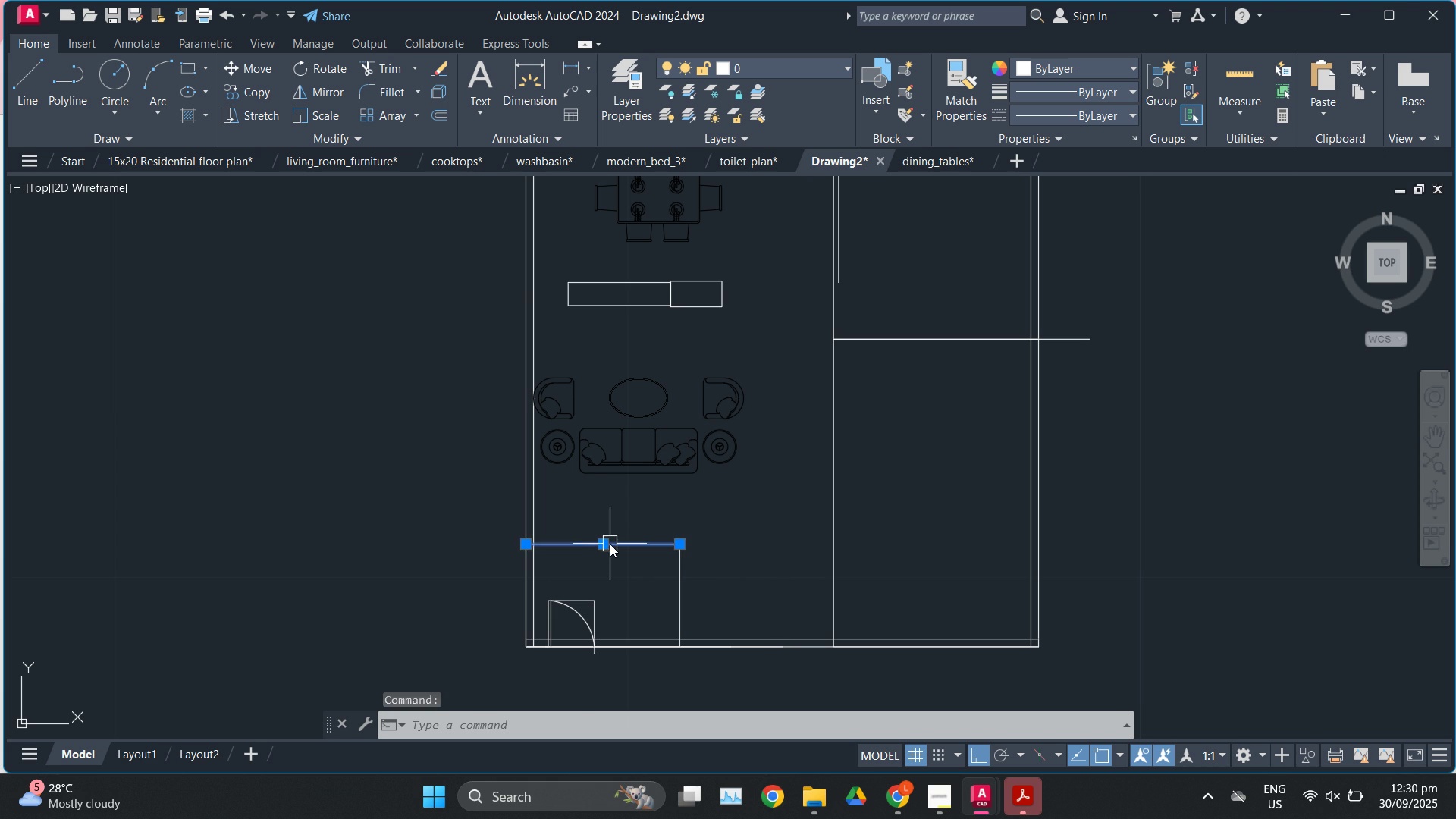 
scroll: coordinate [610, 544], scroll_direction: up, amount: 1.0
 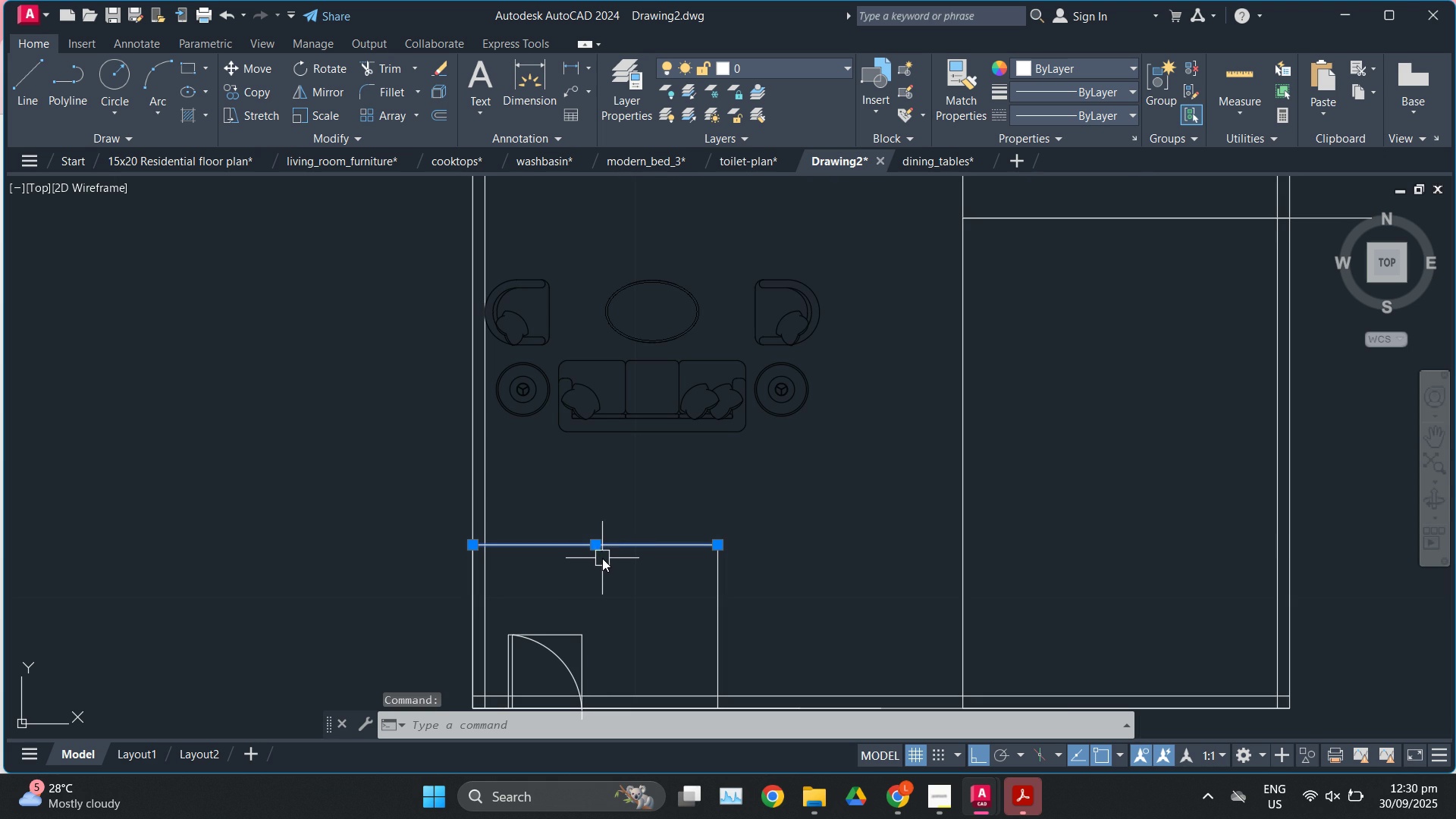 
key(E)
 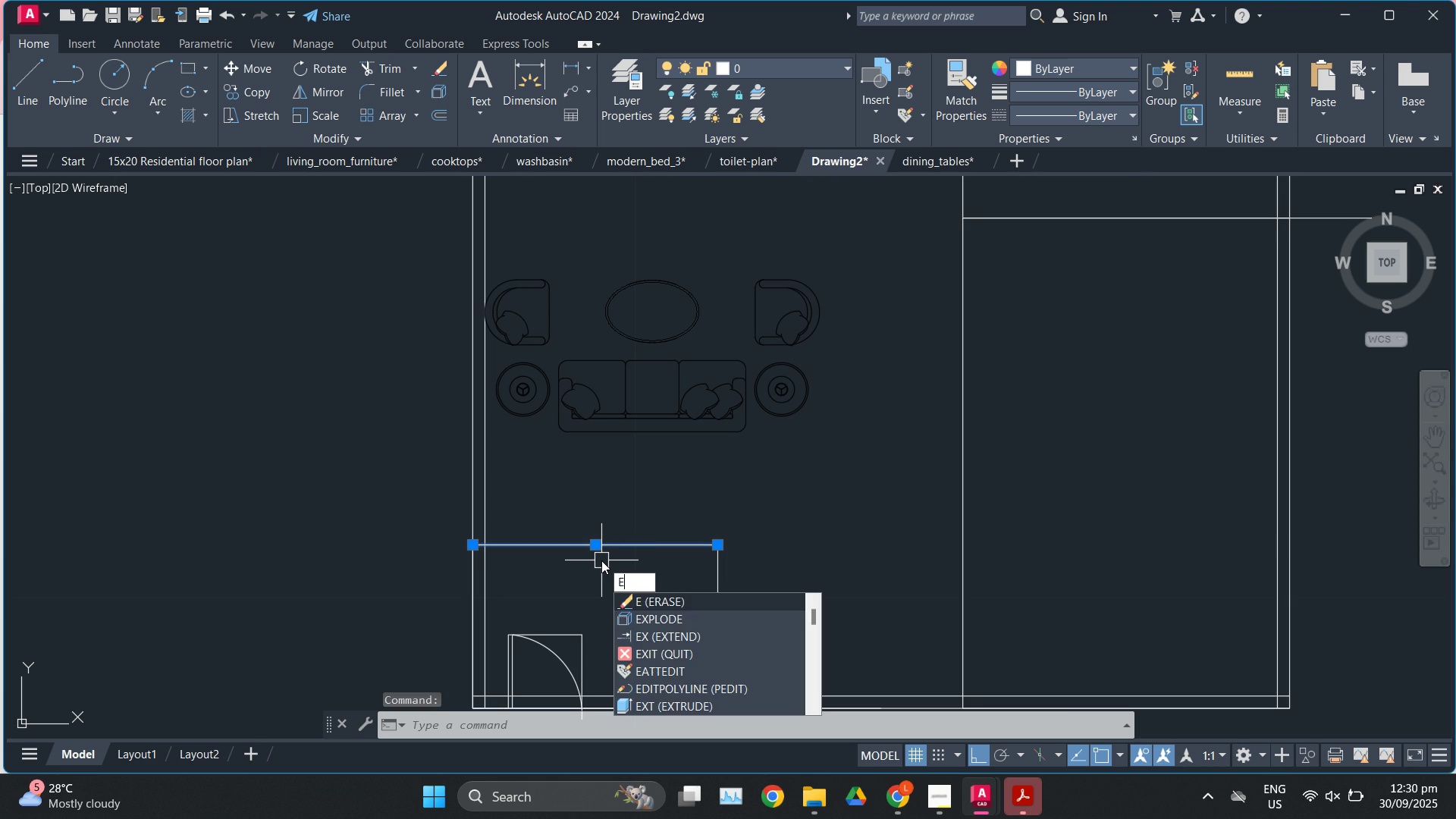 
key(Backspace)
 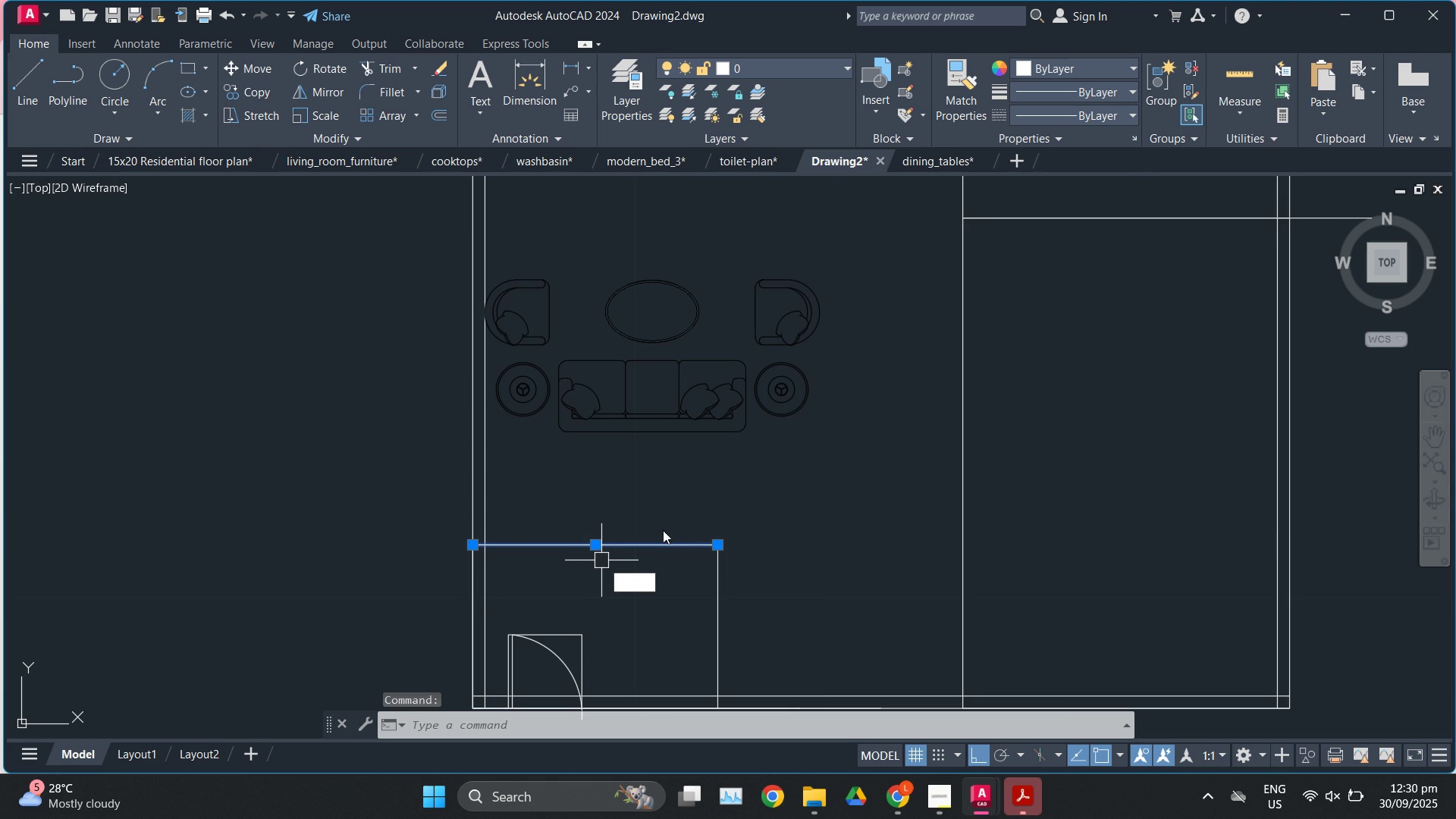 
key(Escape)
 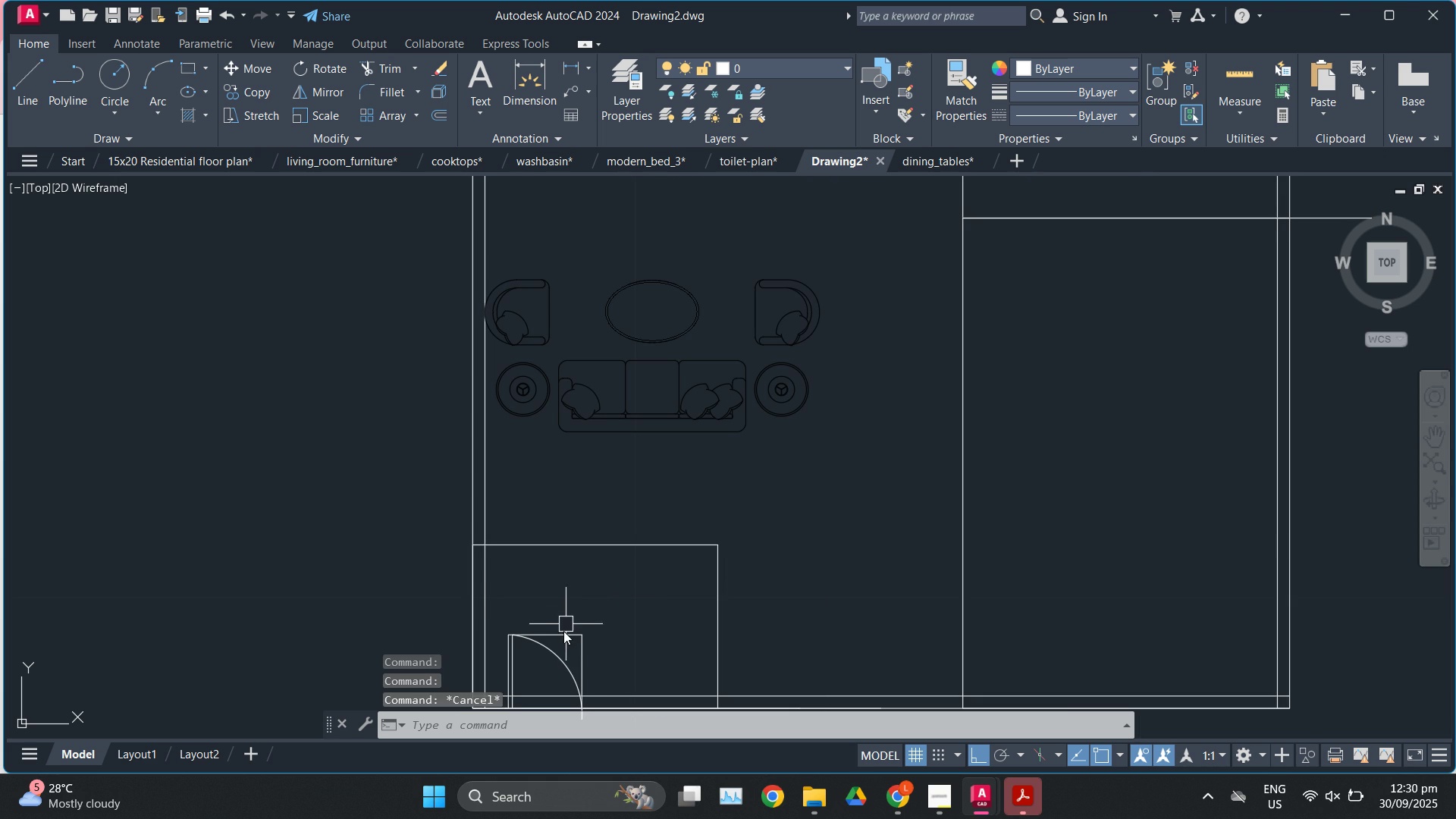 
left_click([563, 631])
 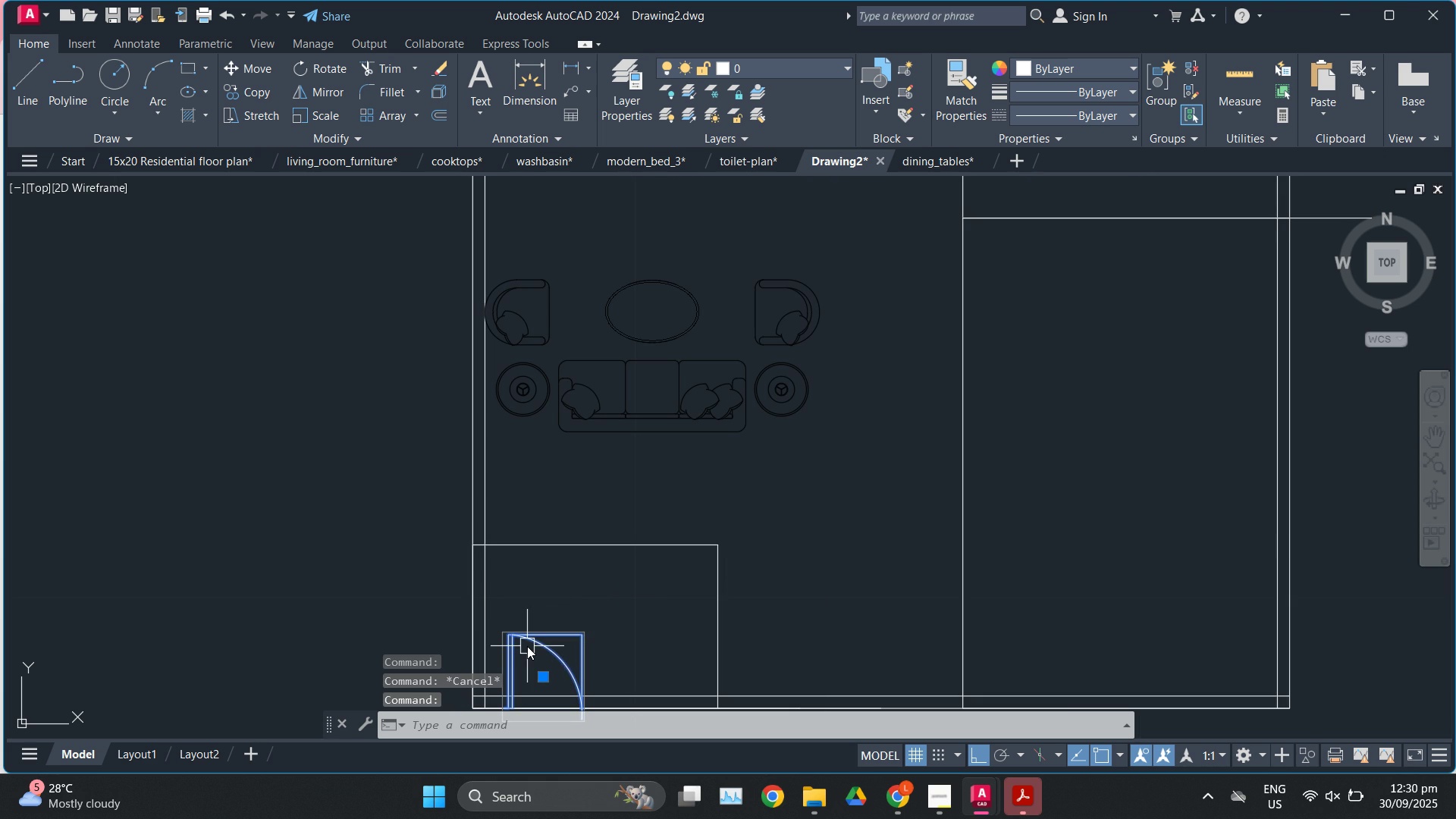 
type(ro)
 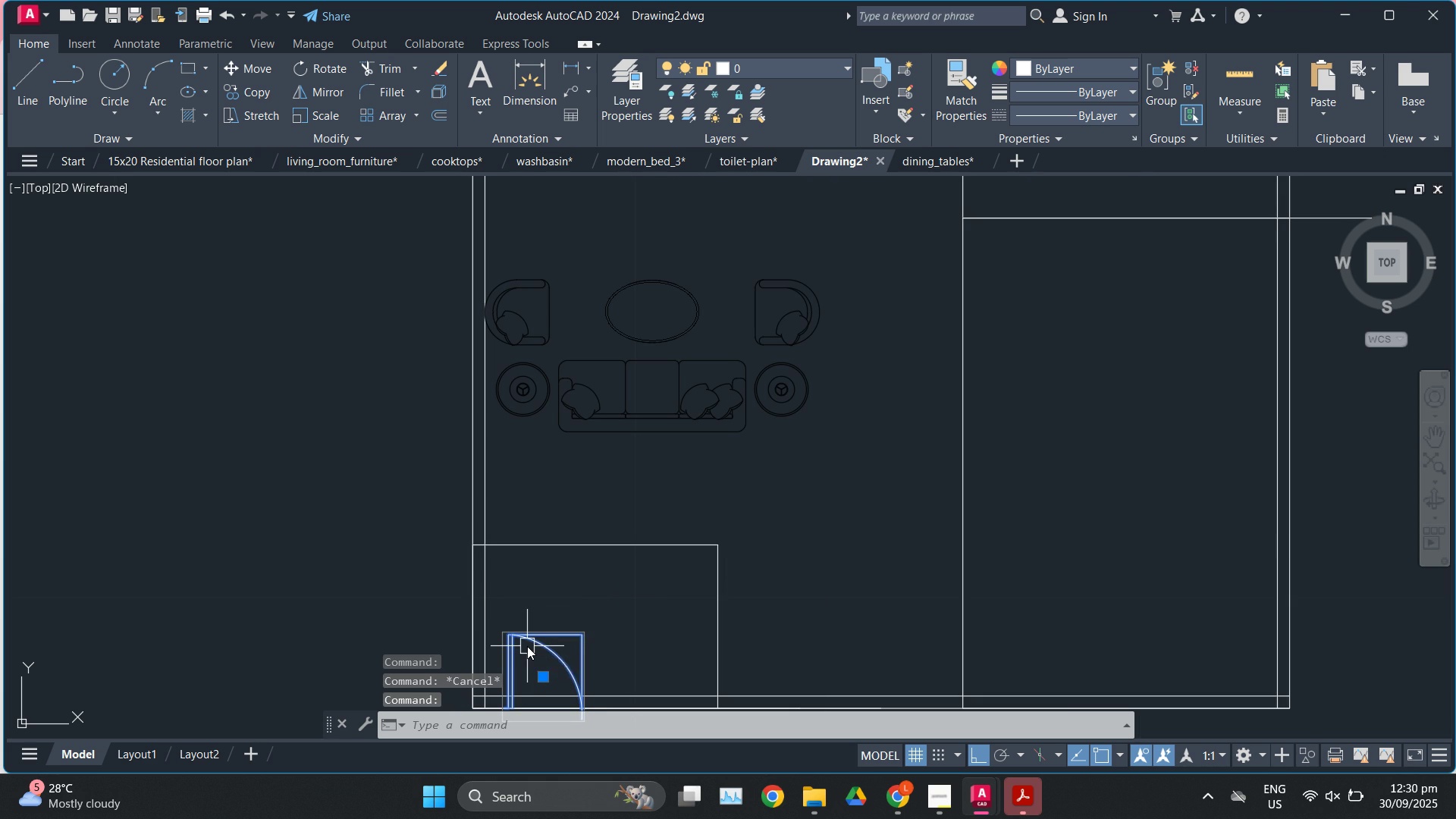 
key(Enter)
 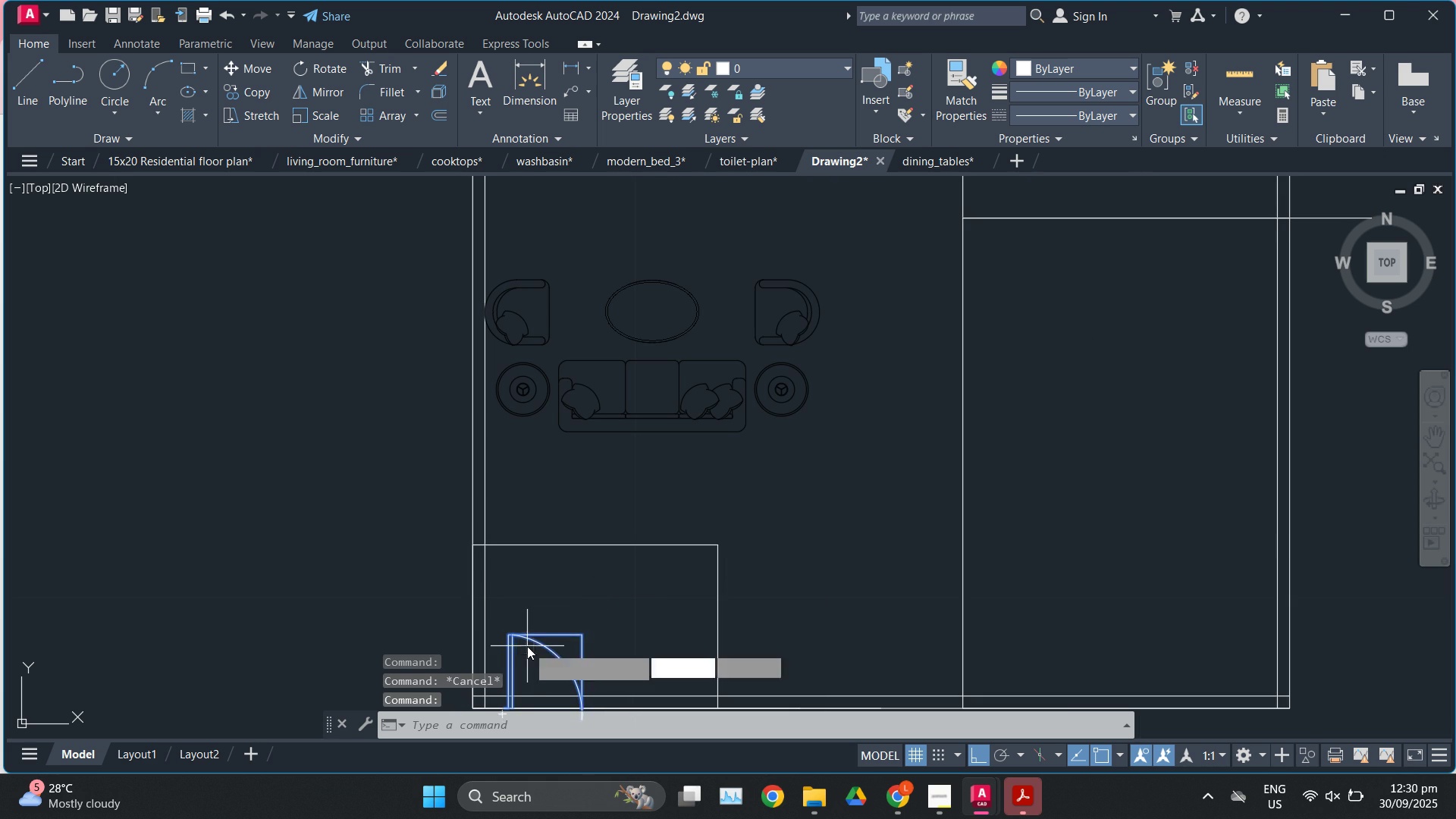 
left_click([527, 646])
 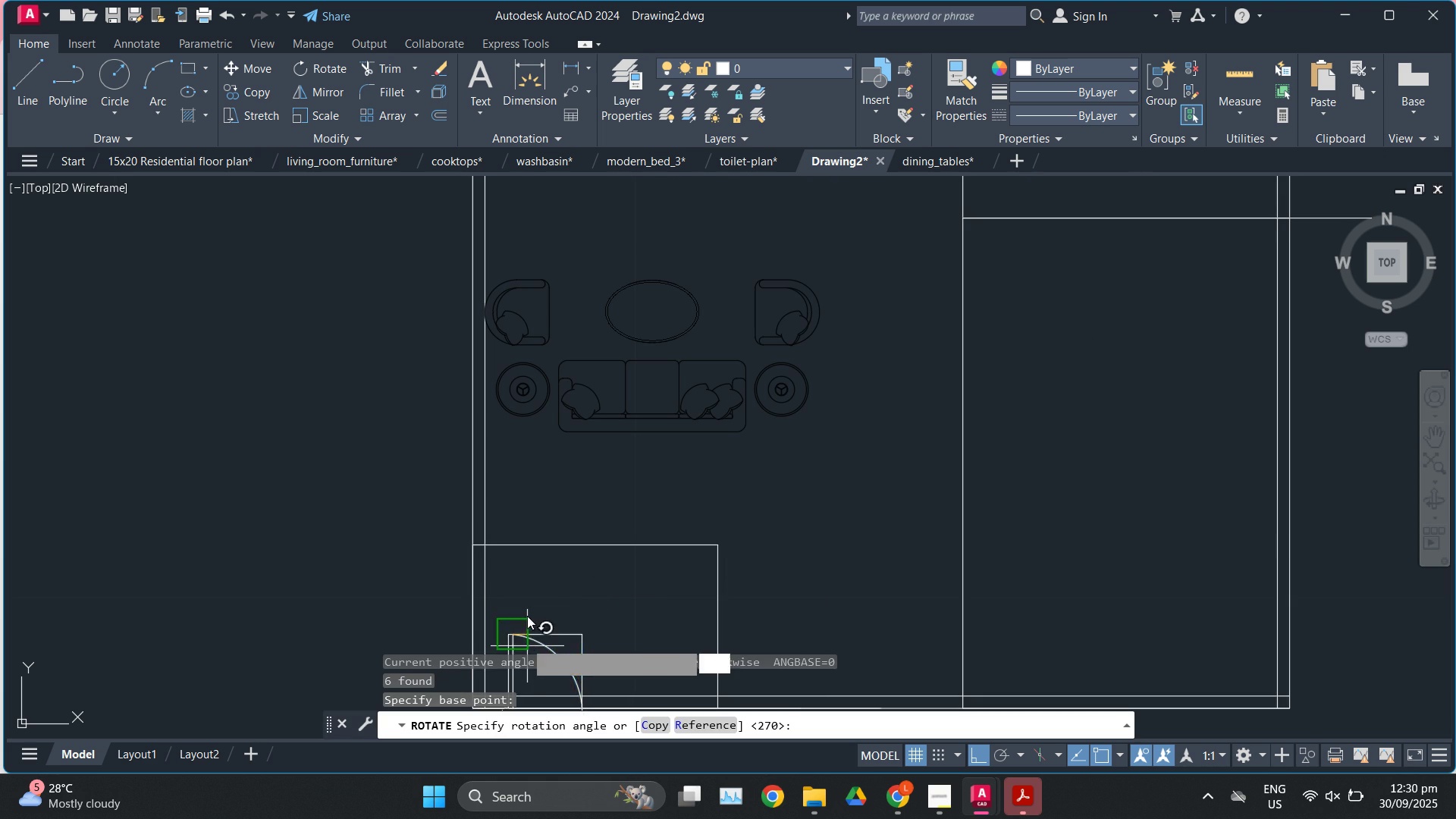 
scroll: coordinate [529, 613], scroll_direction: down, amount: 2.0
 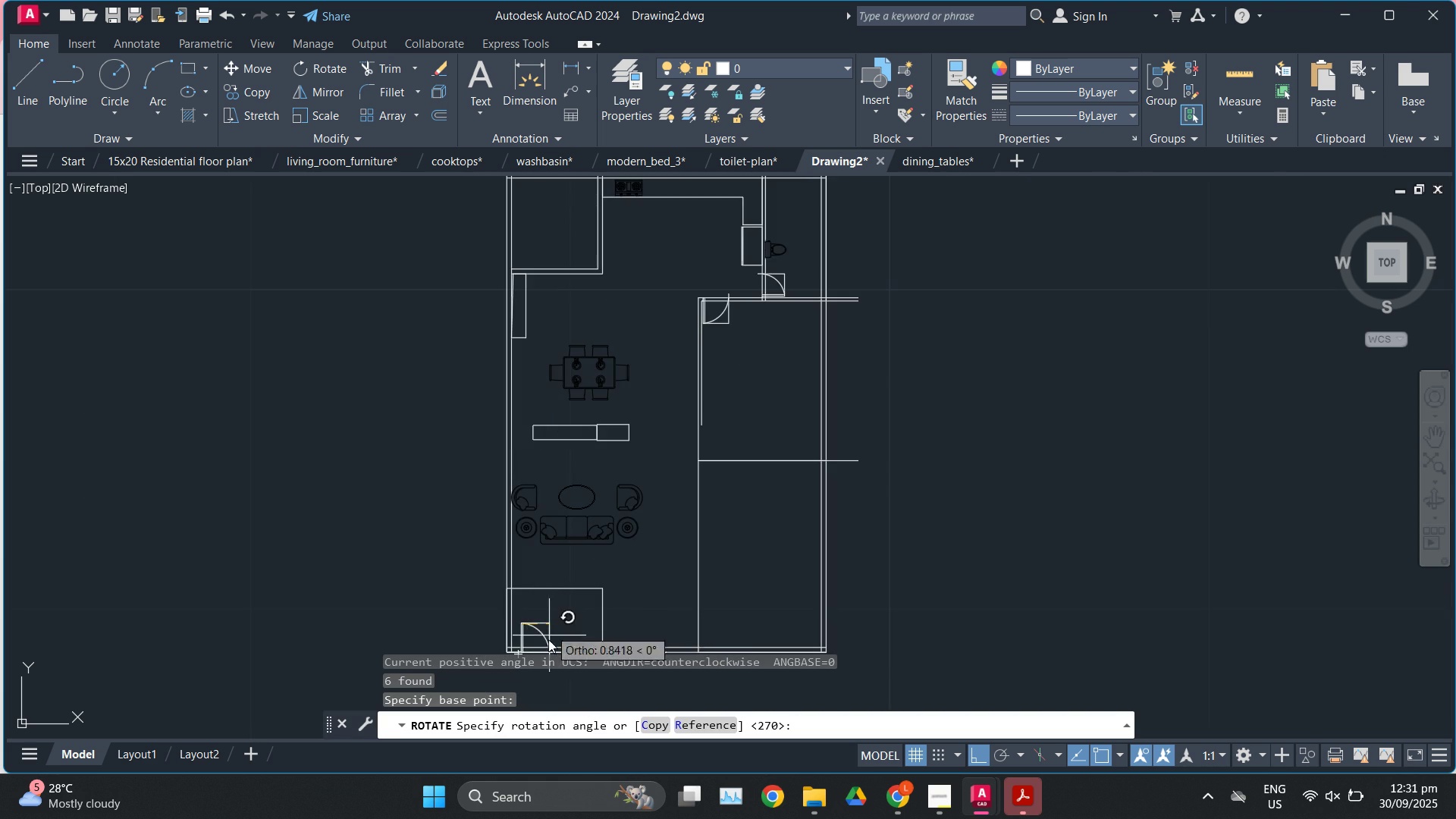 
scroll: coordinate [493, 537], scroll_direction: up, amount: 2.0
 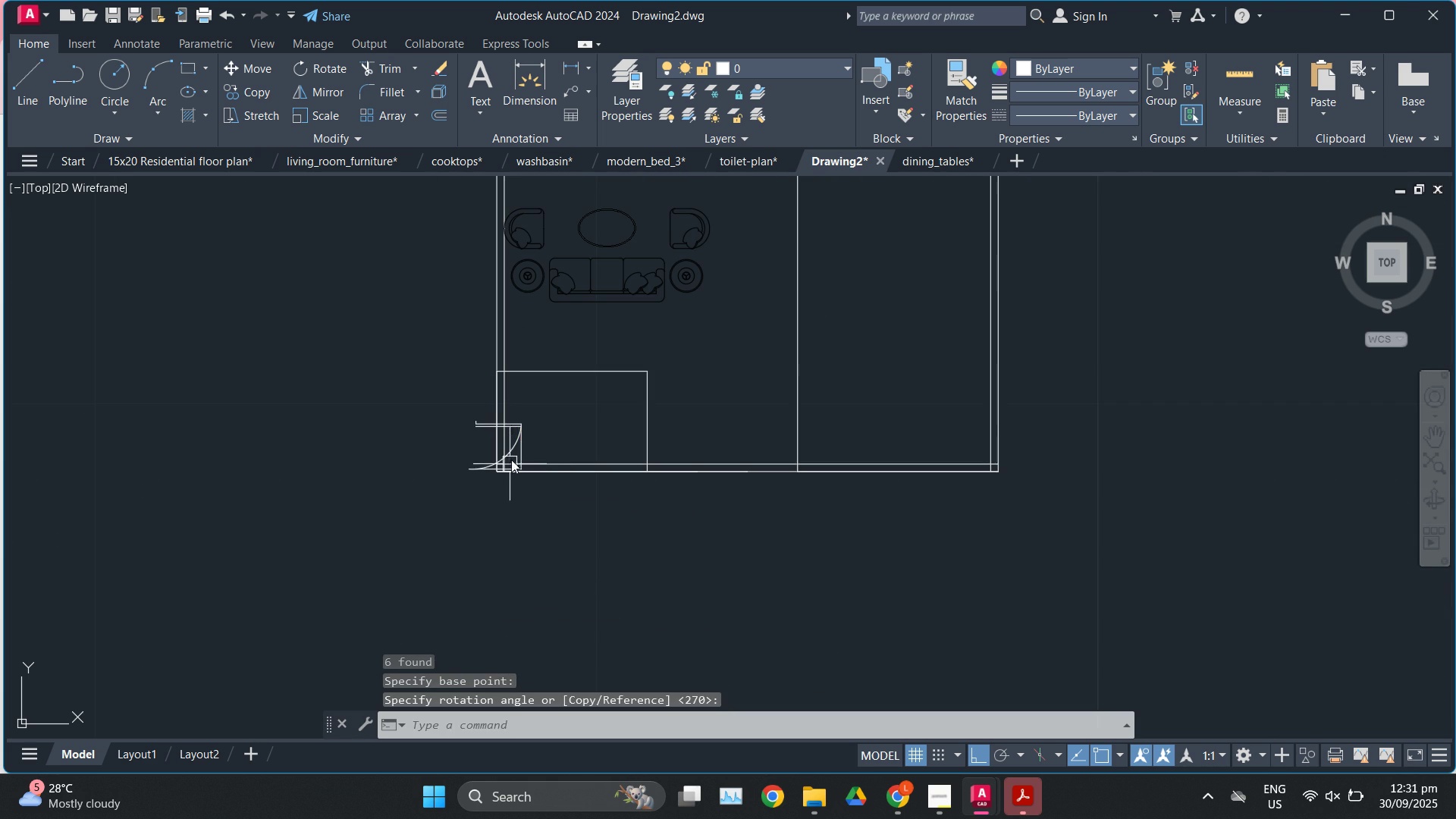 
left_click([520, 447])
 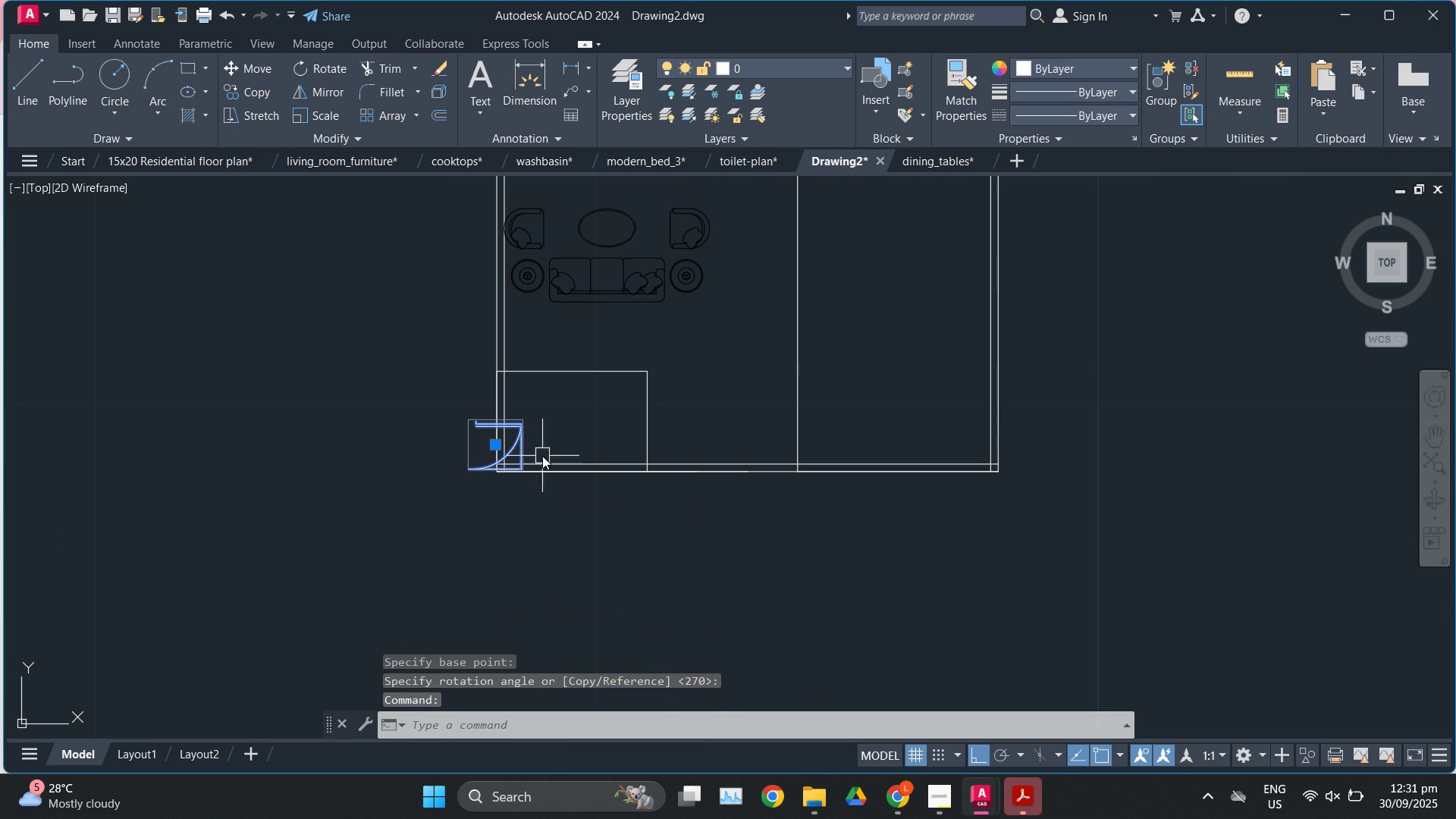 
scroll: coordinate [542, 456], scroll_direction: up, amount: 2.0
 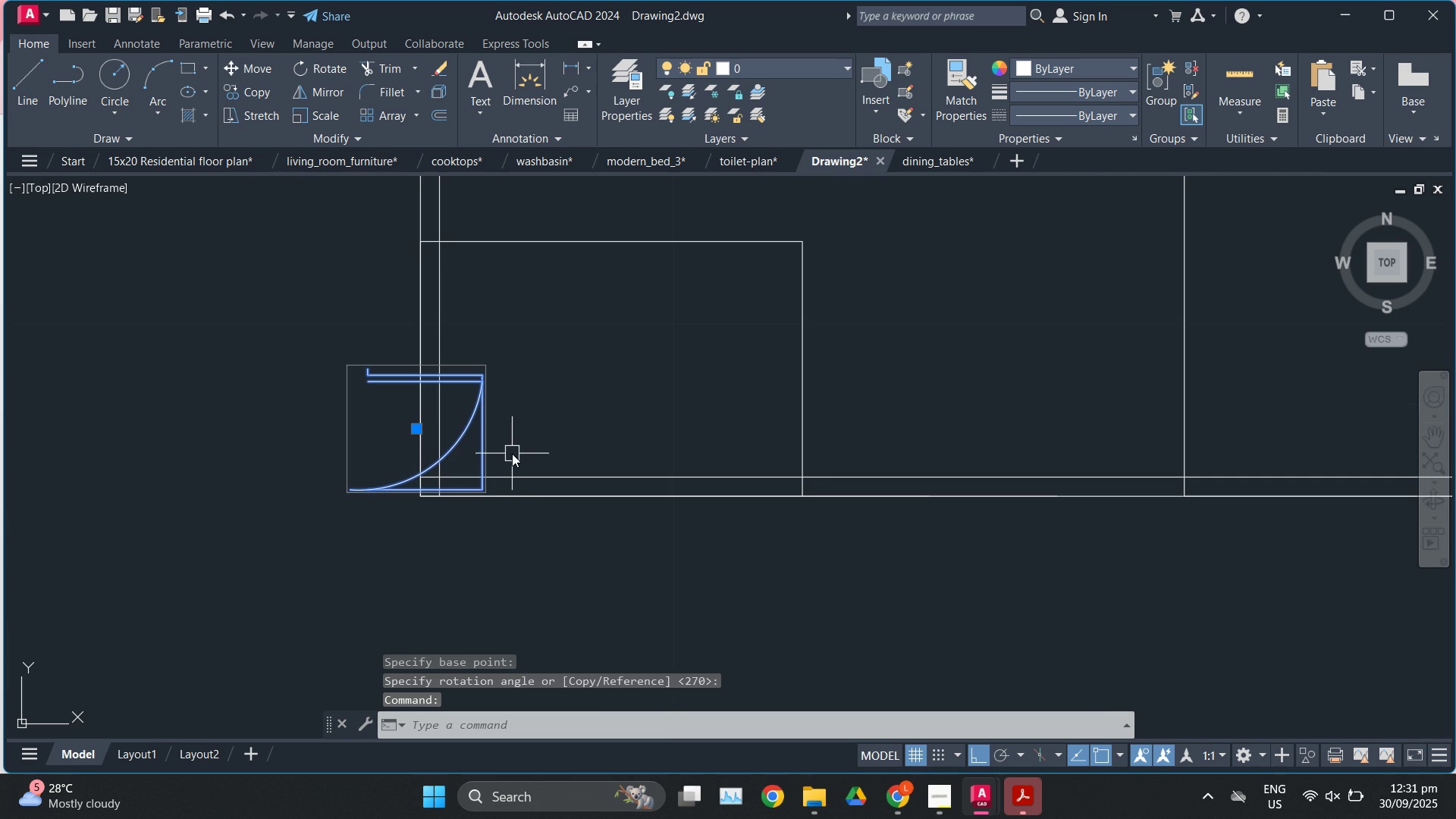 
key(M)
 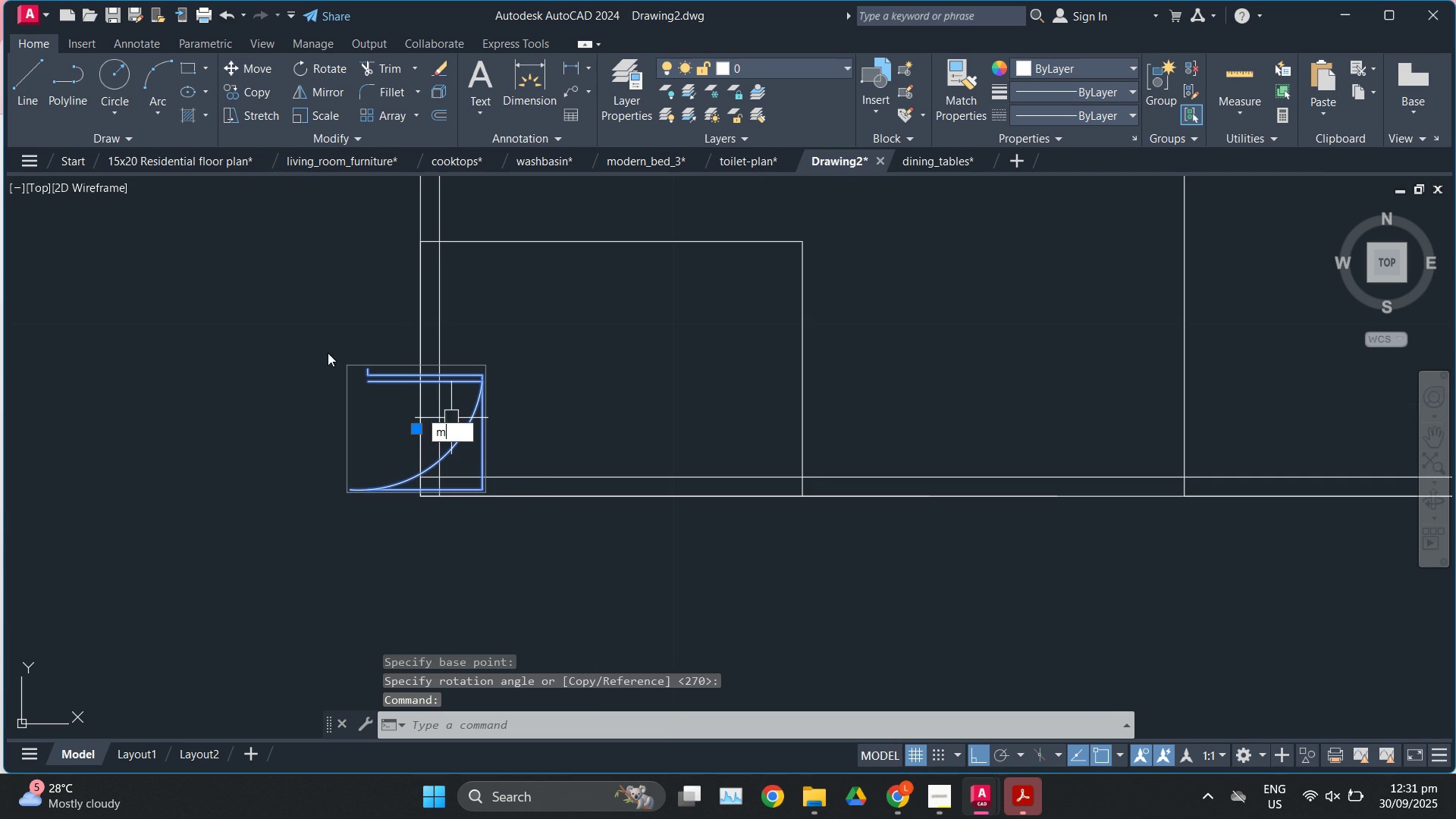 
key(Enter)
 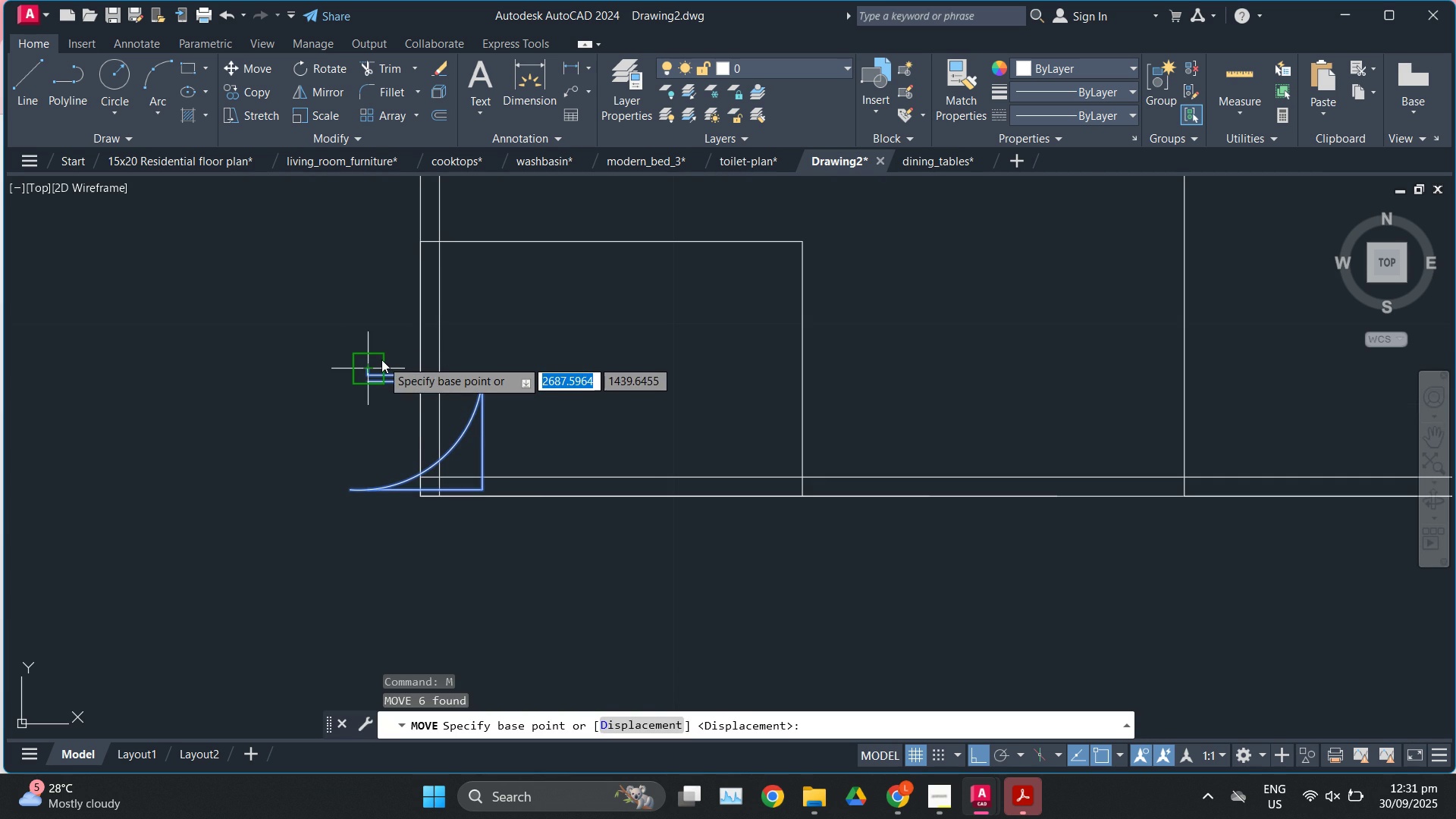 
left_click([381, 359])
 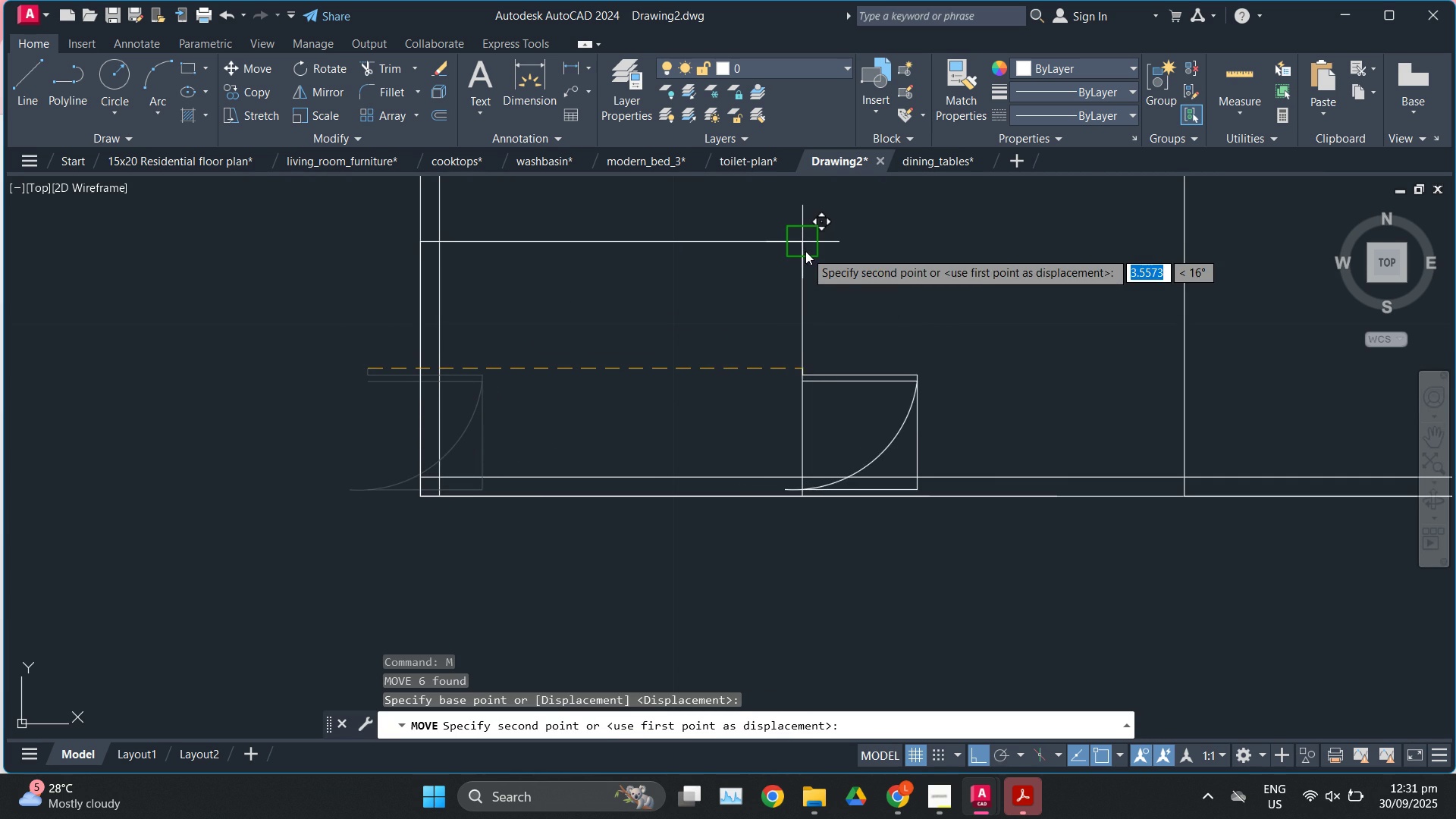 
left_click([805, 253])
 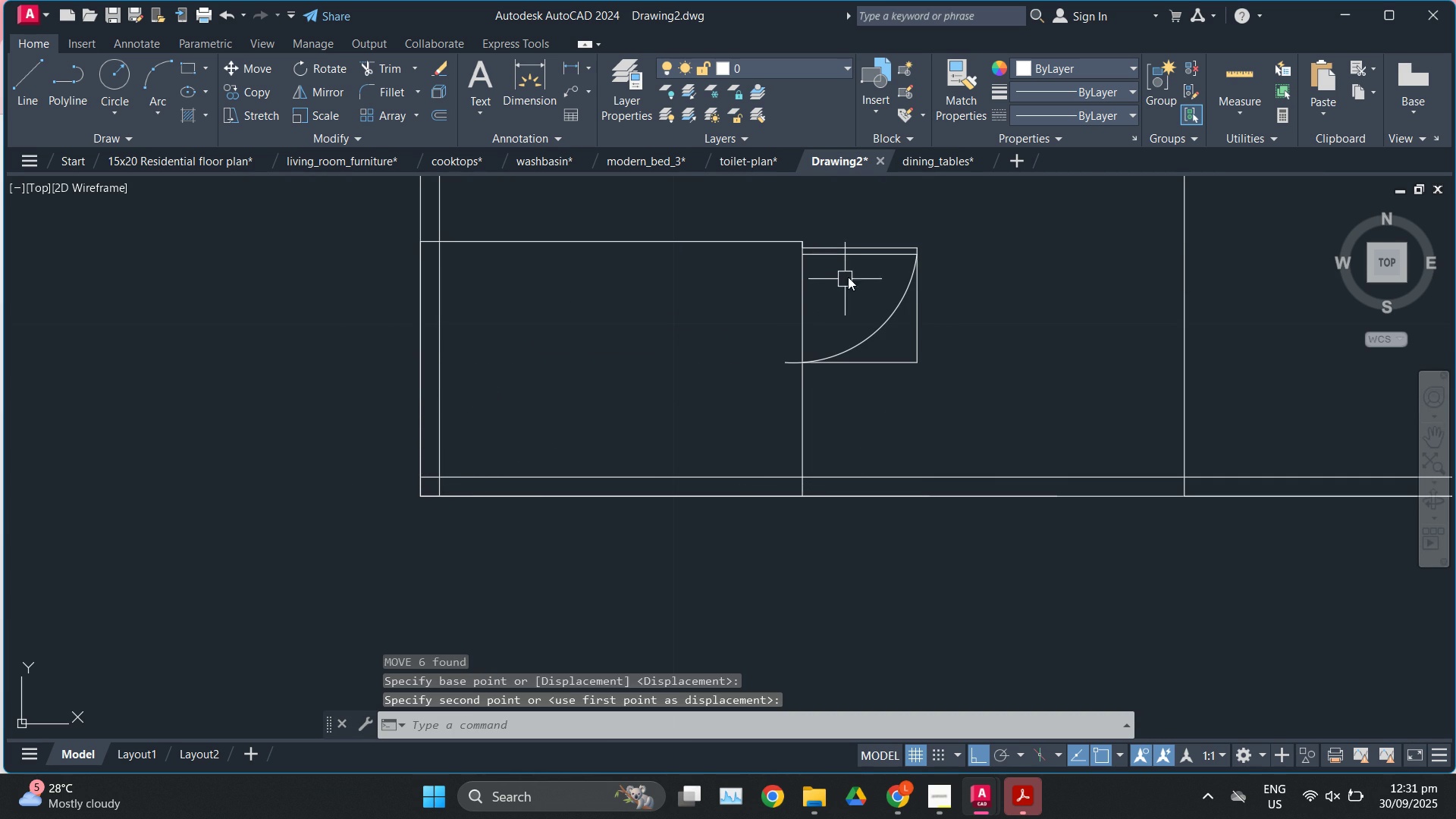 
key(Escape)
 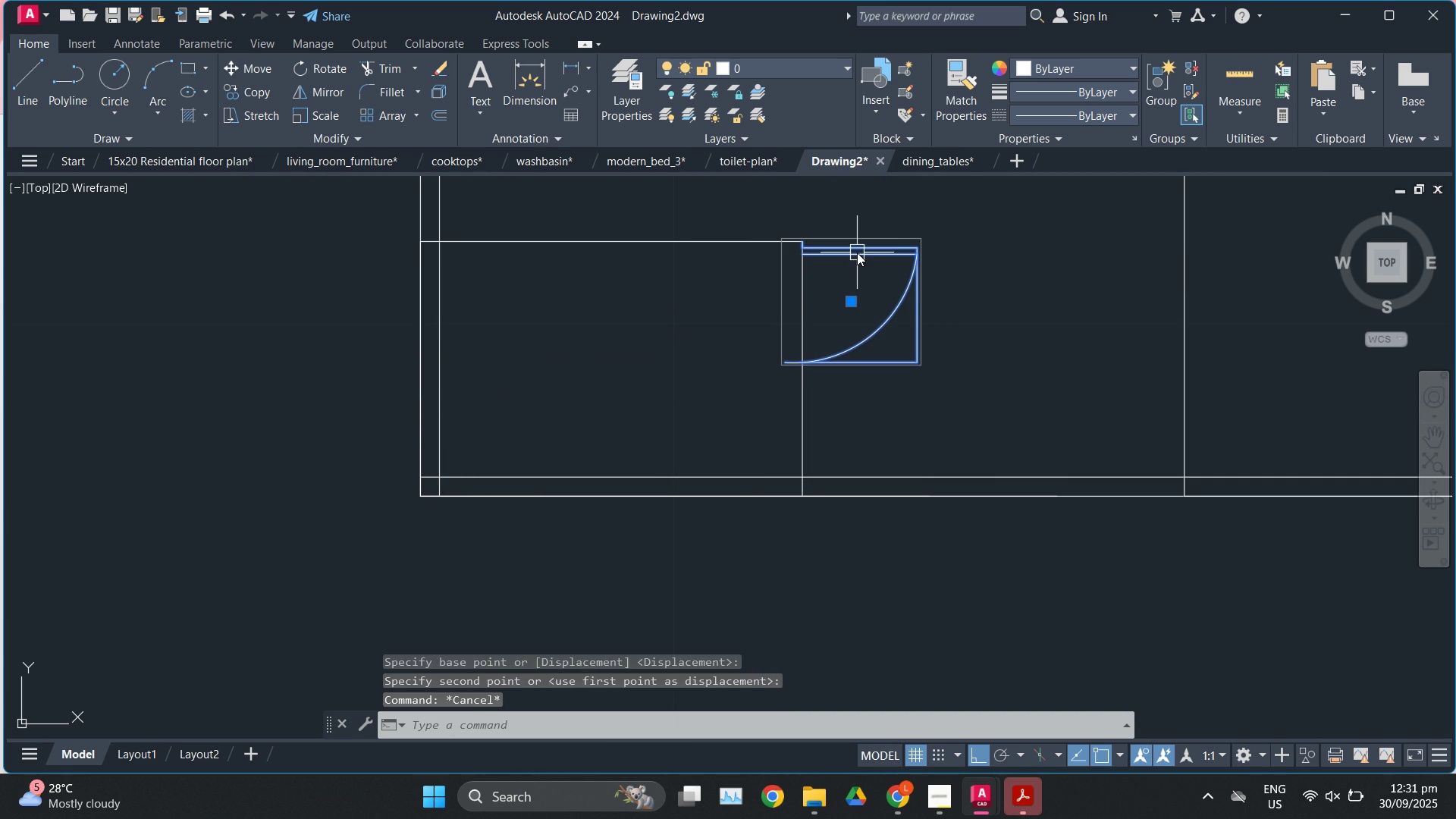 
left_click([857, 253])
 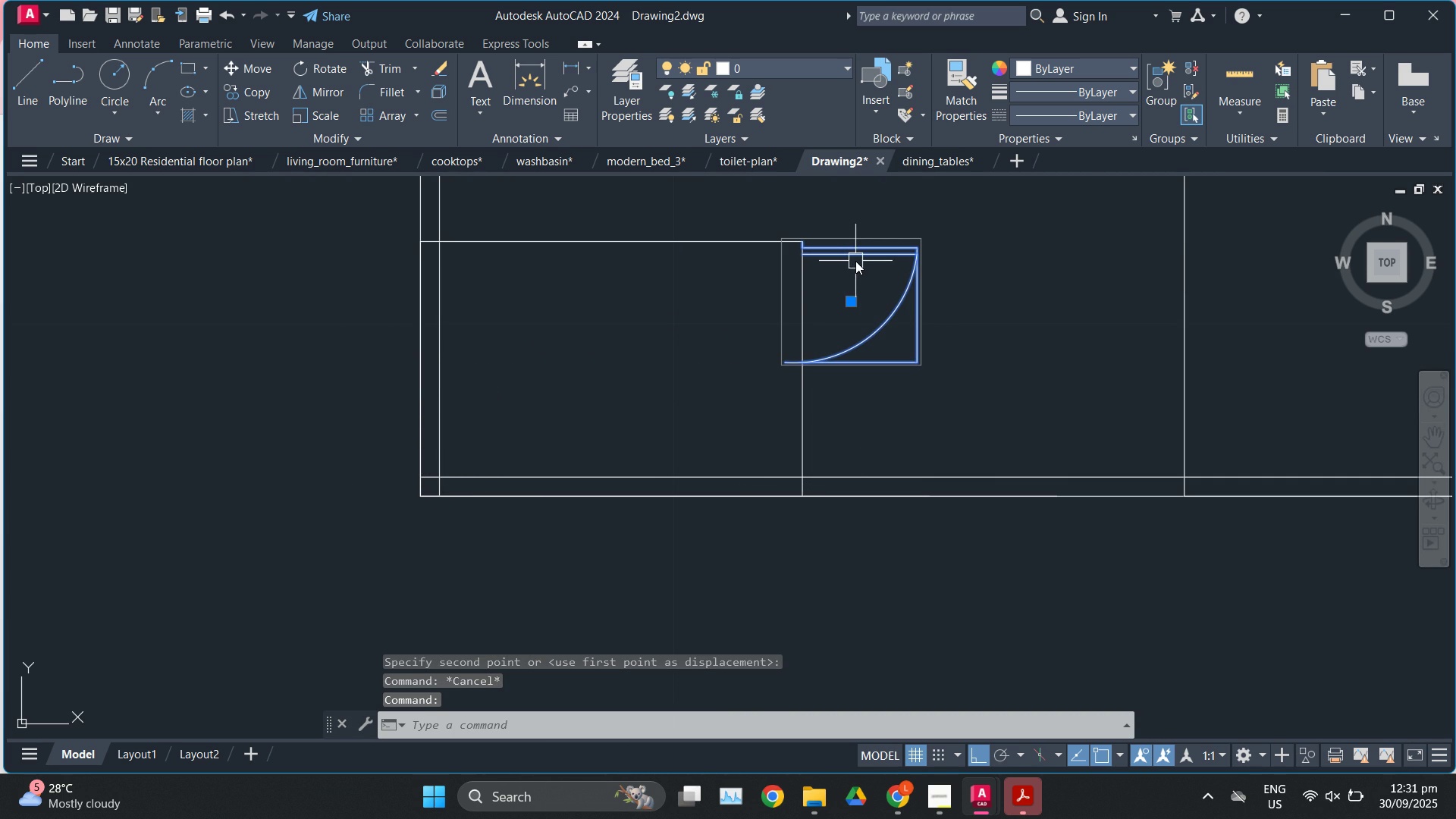 
type(mi)
 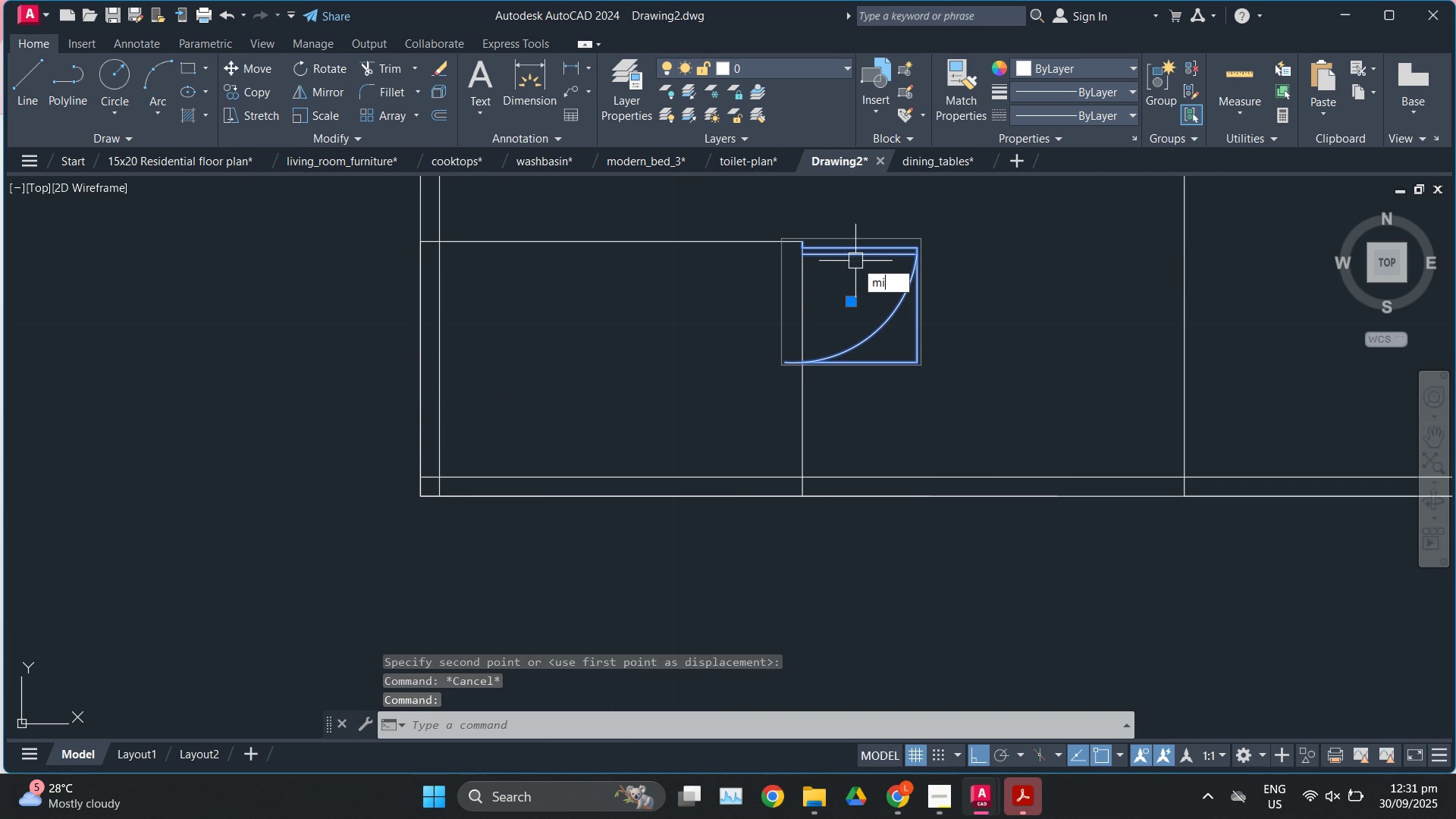 
key(Enter)
 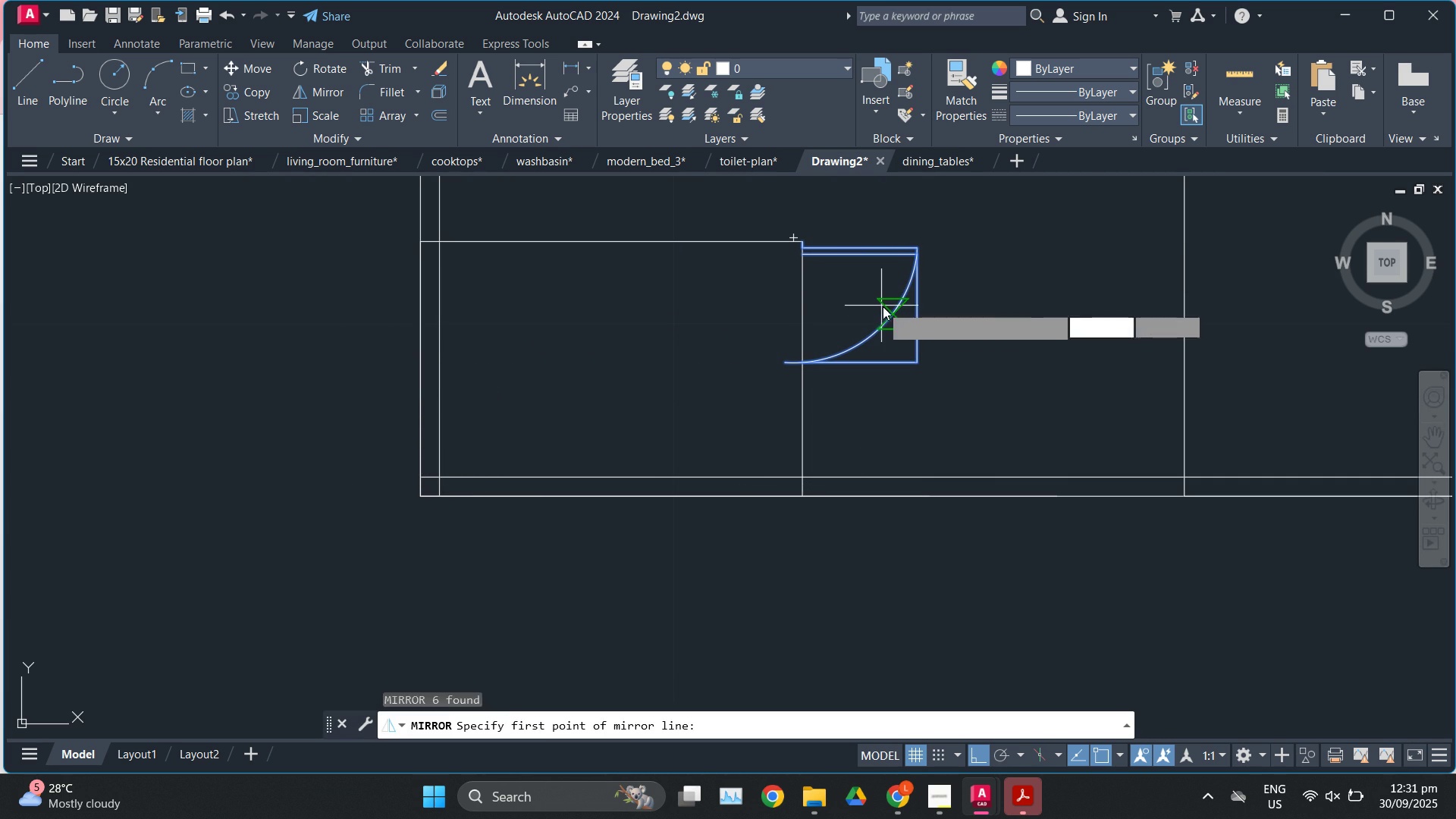 
left_click([881, 306])